 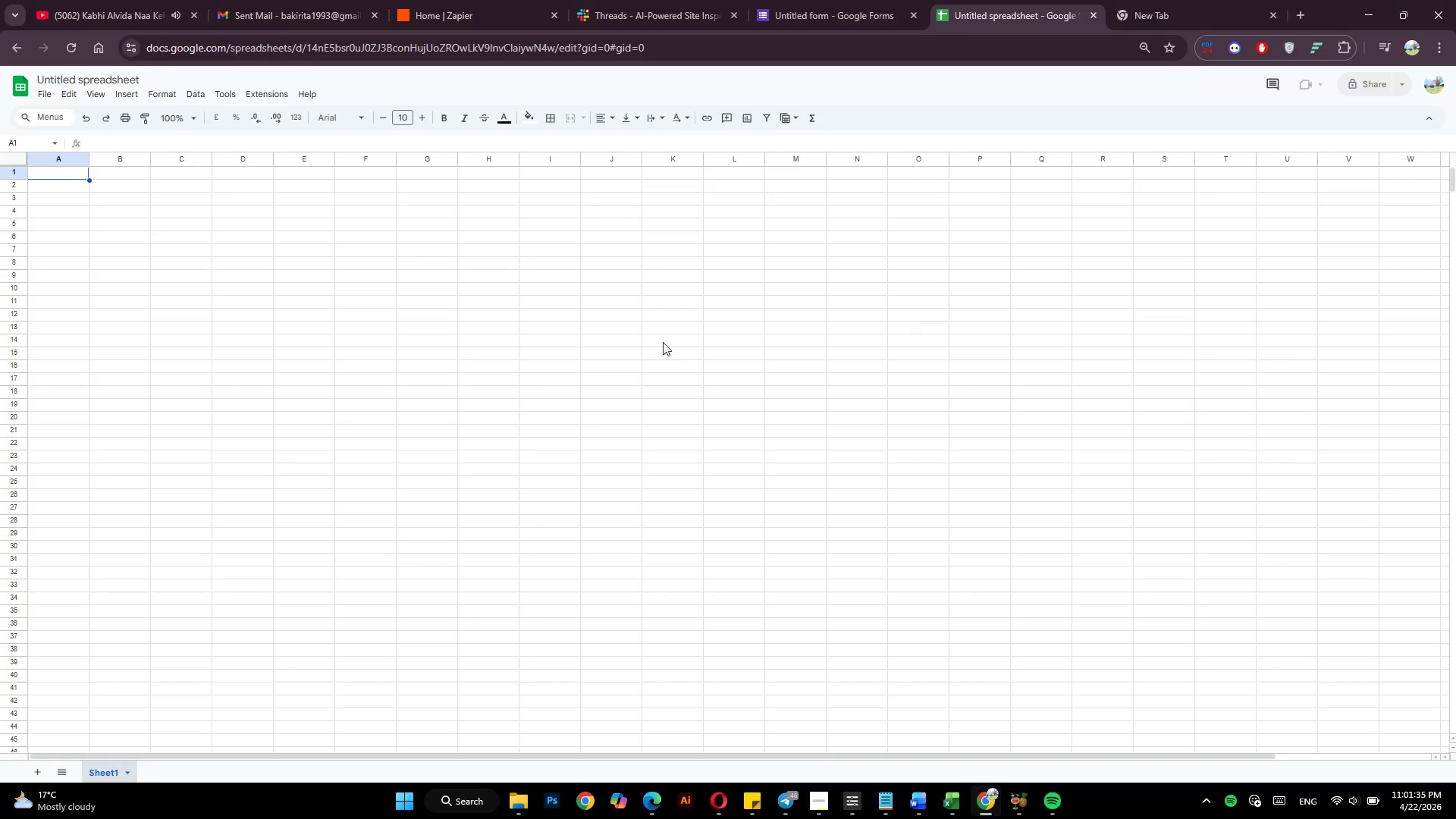 
left_click([99, 72])
 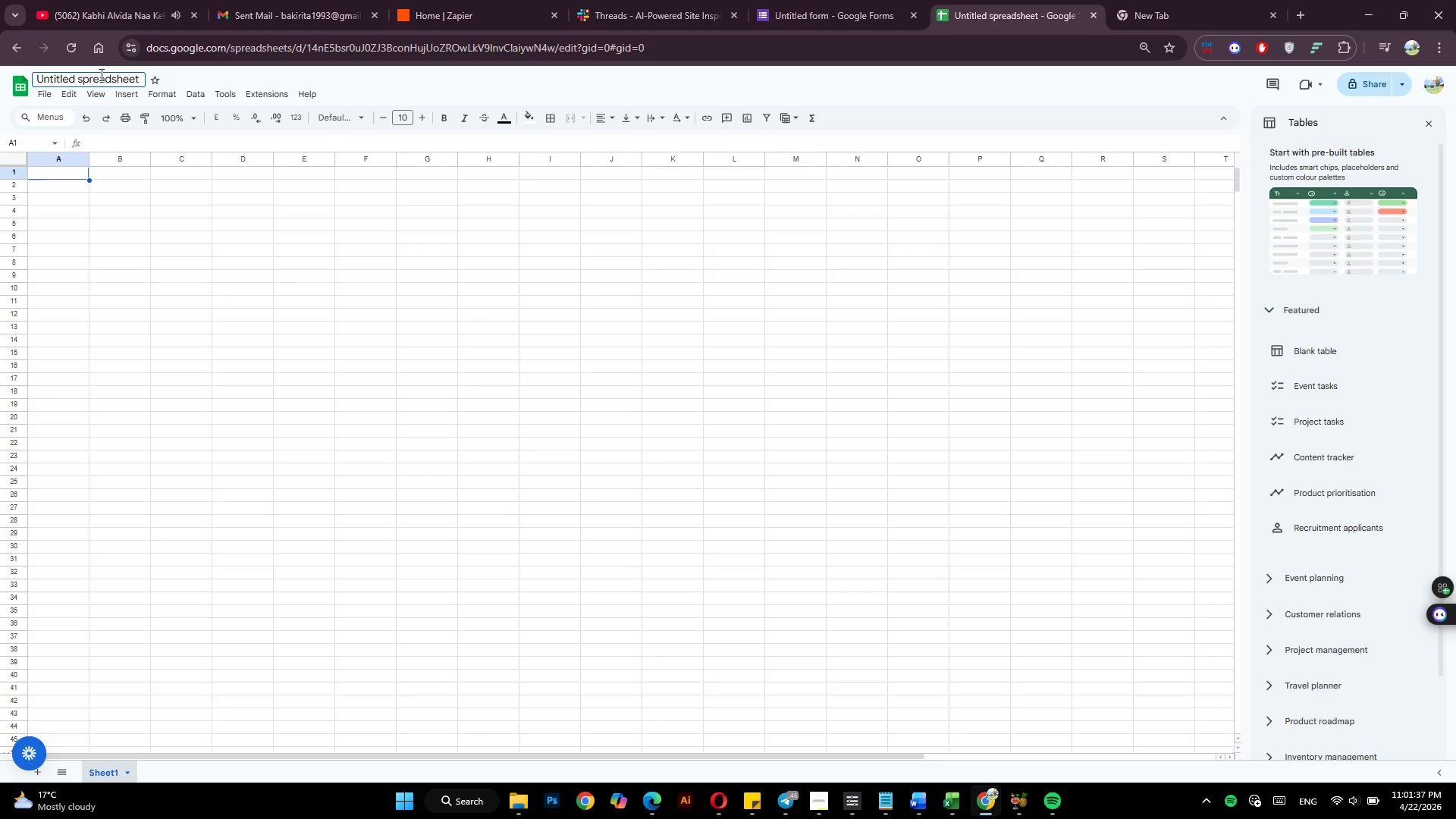 
key(Backspace)
 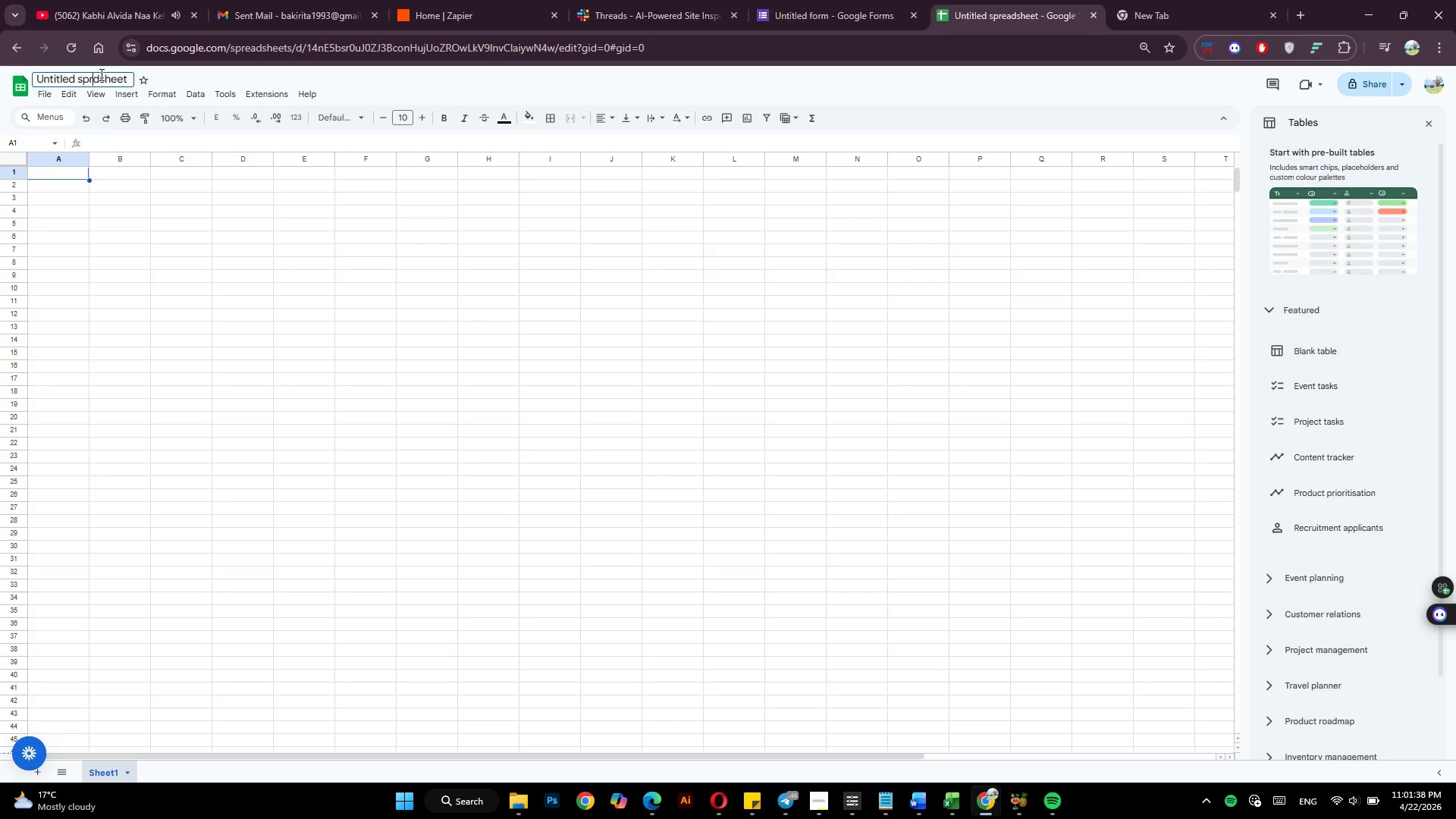 
key(Delete)
 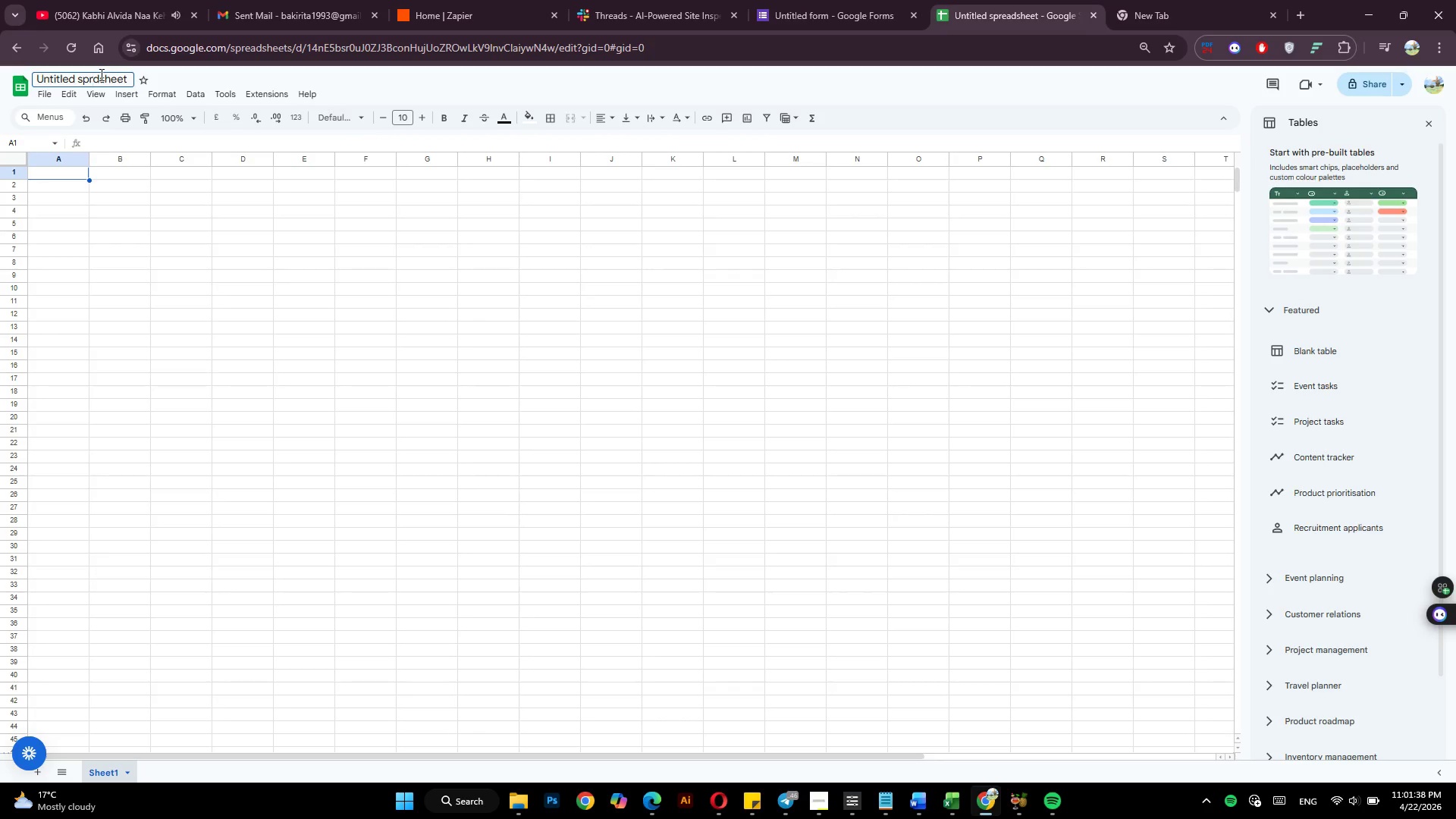 
key(Delete)
 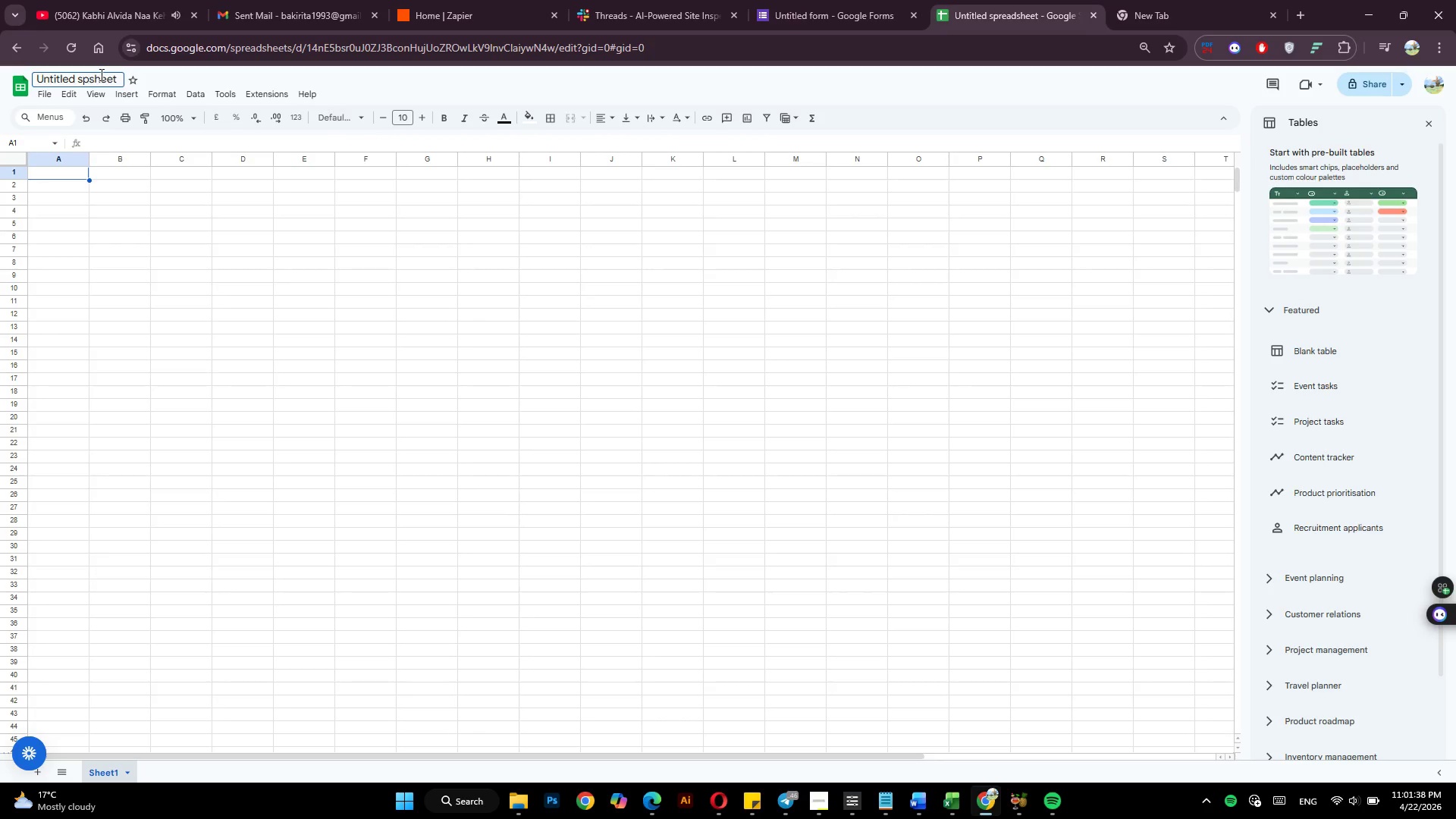 
hold_key(key=Backspace, duration=0.98)
 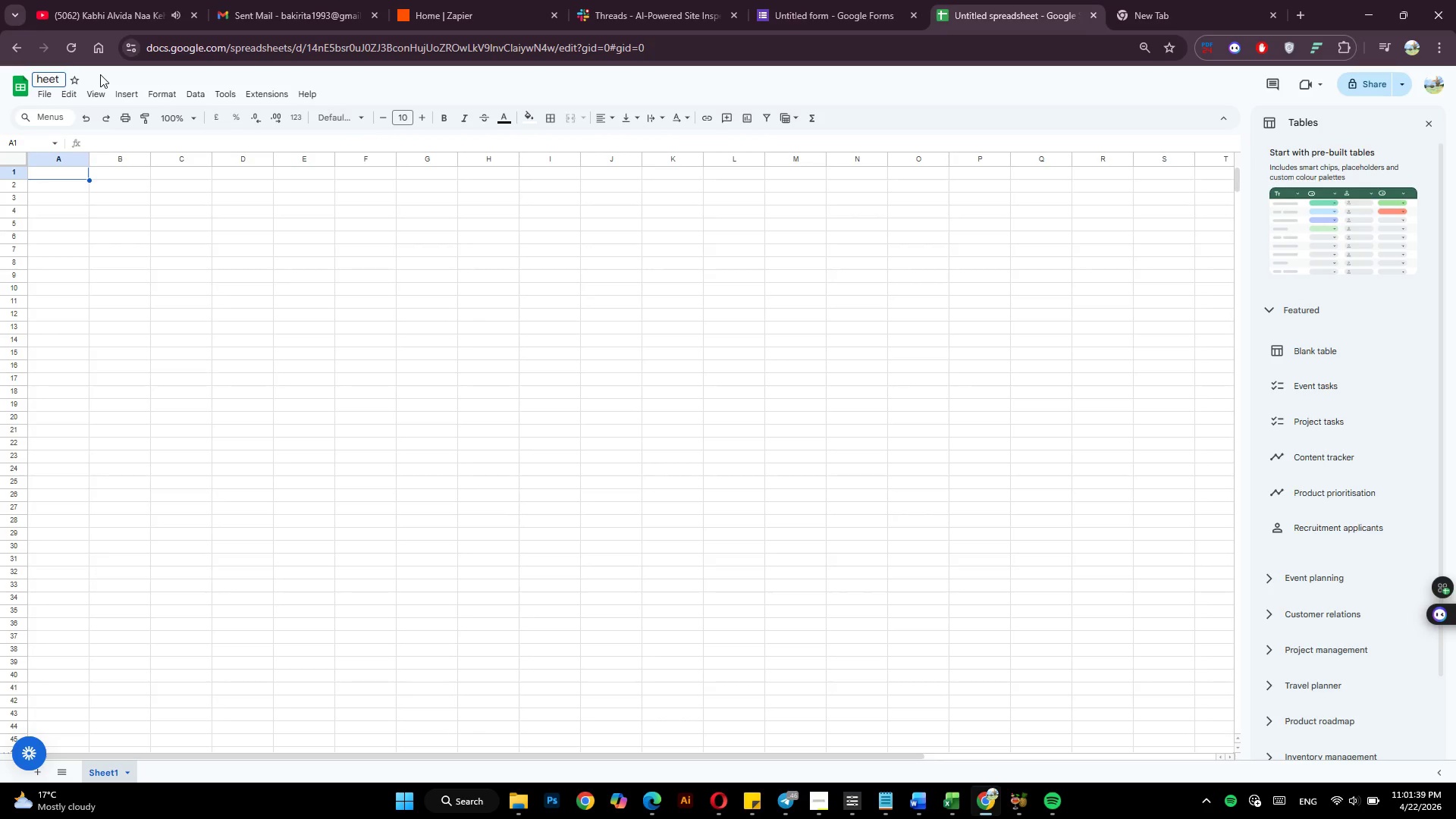 
hold_key(key=Delete, duration=0.73)
 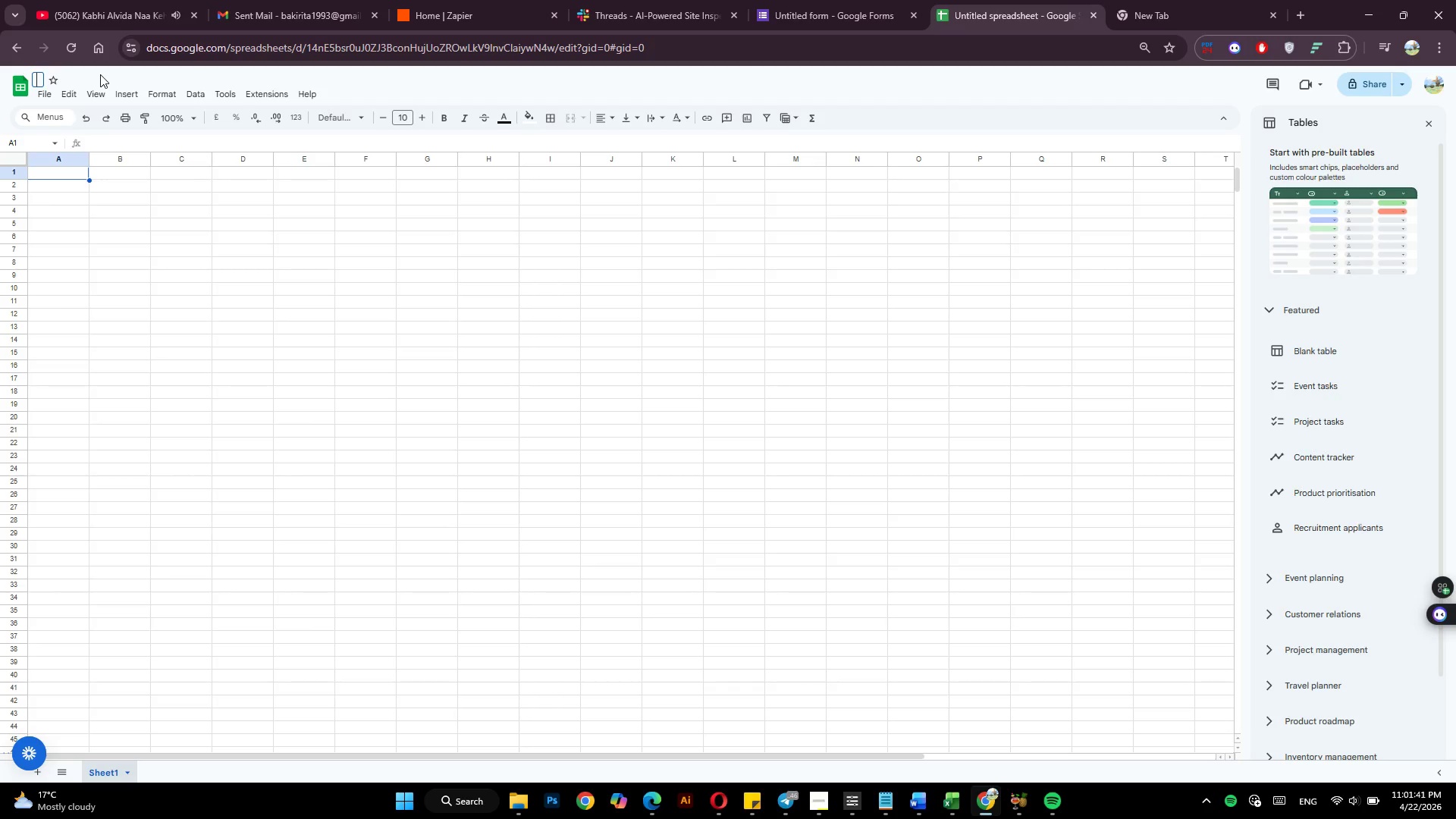 
type(URGENT)
 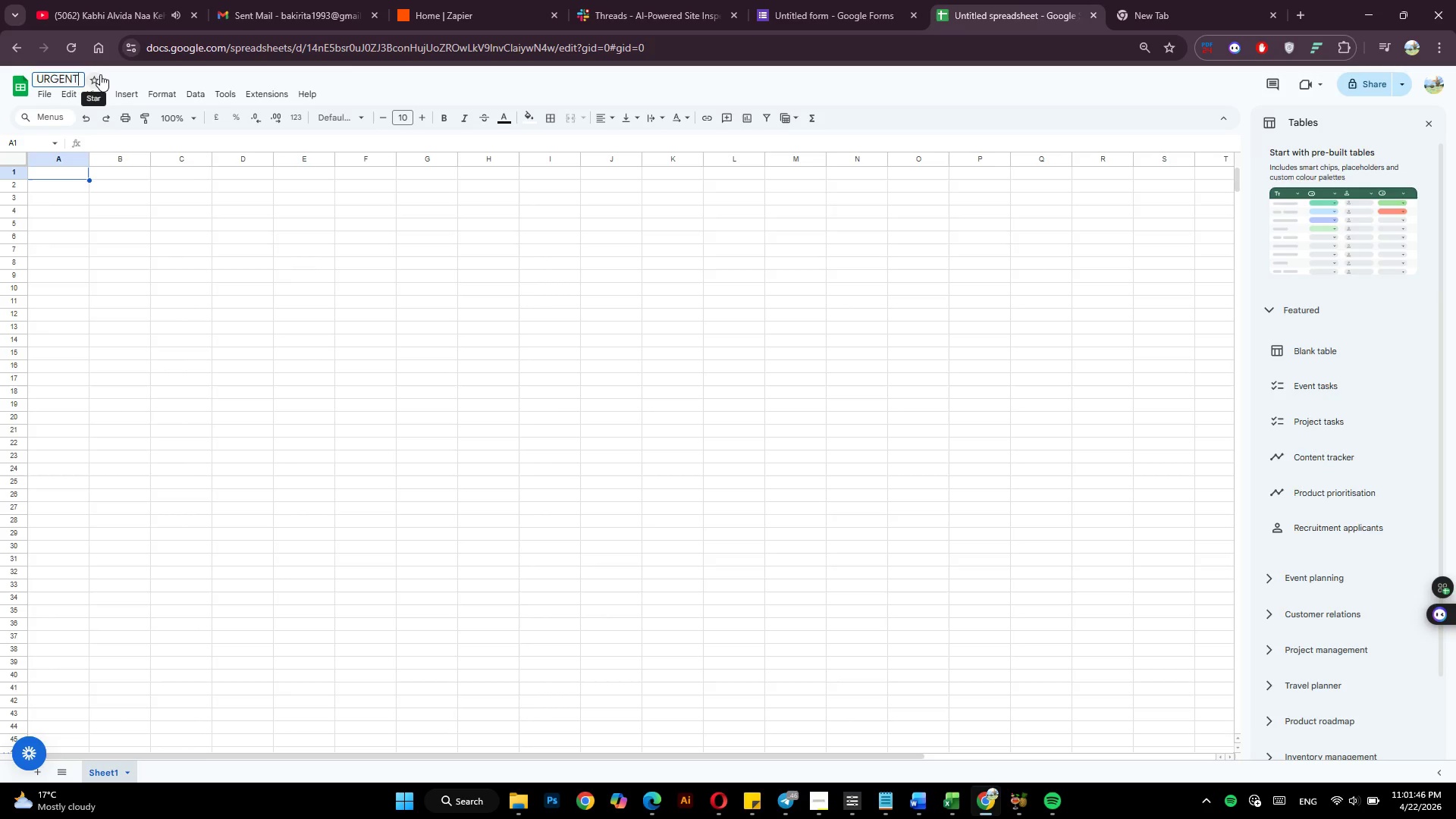 
type(_Response_l)
key(Backspace)
type(Log)
 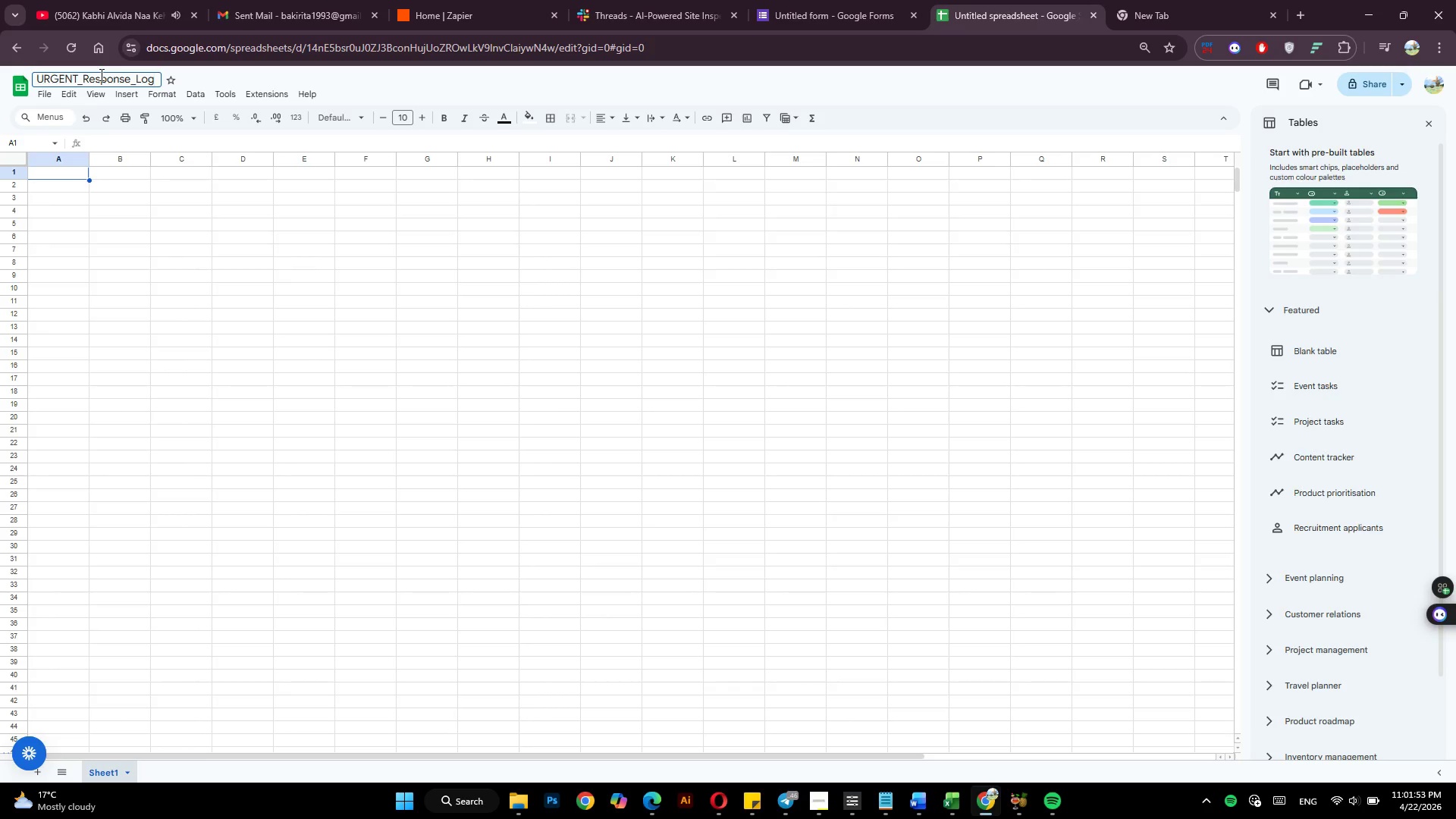 
left_click([125, 274])
 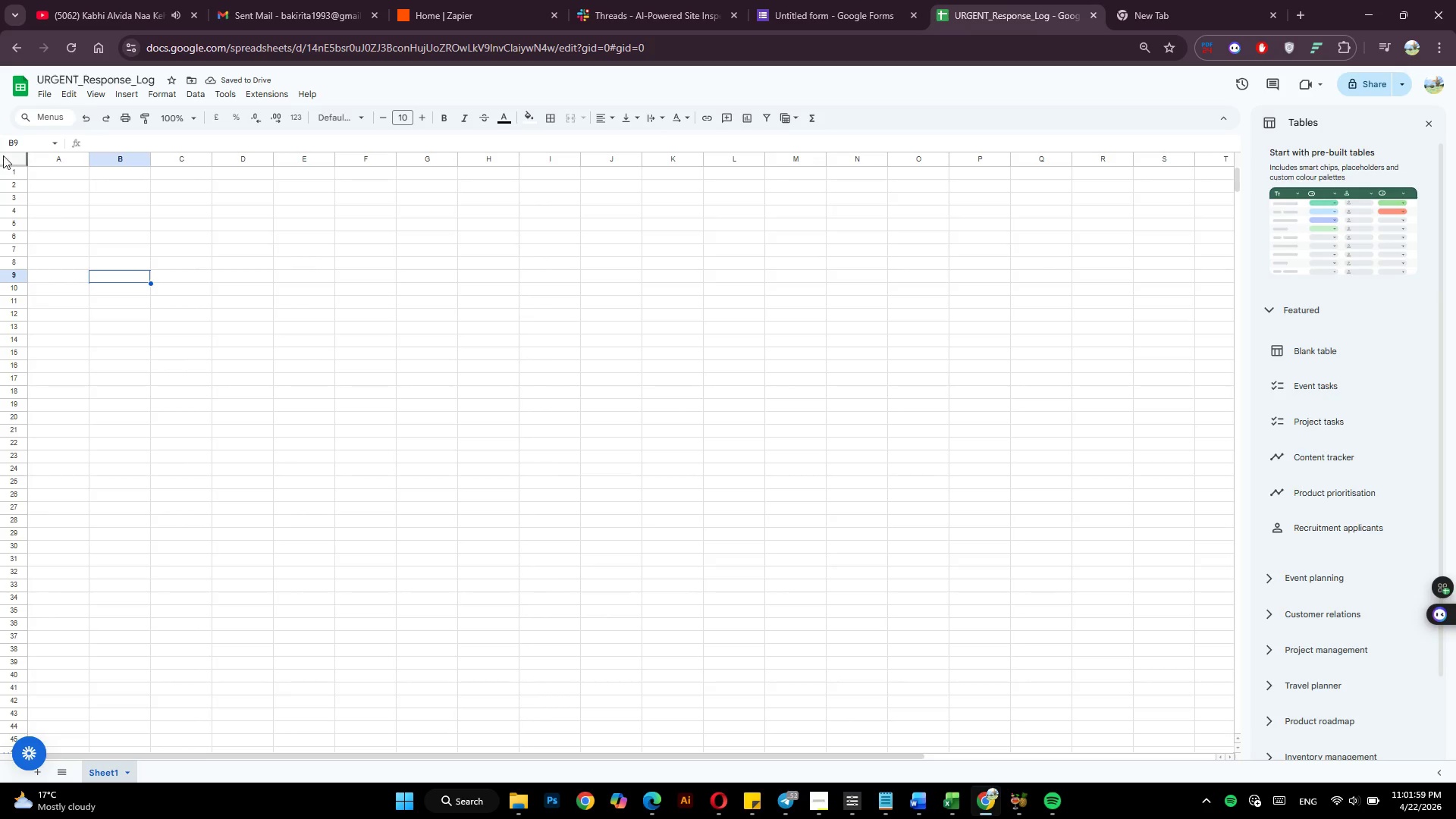 
left_click([52, 174])
 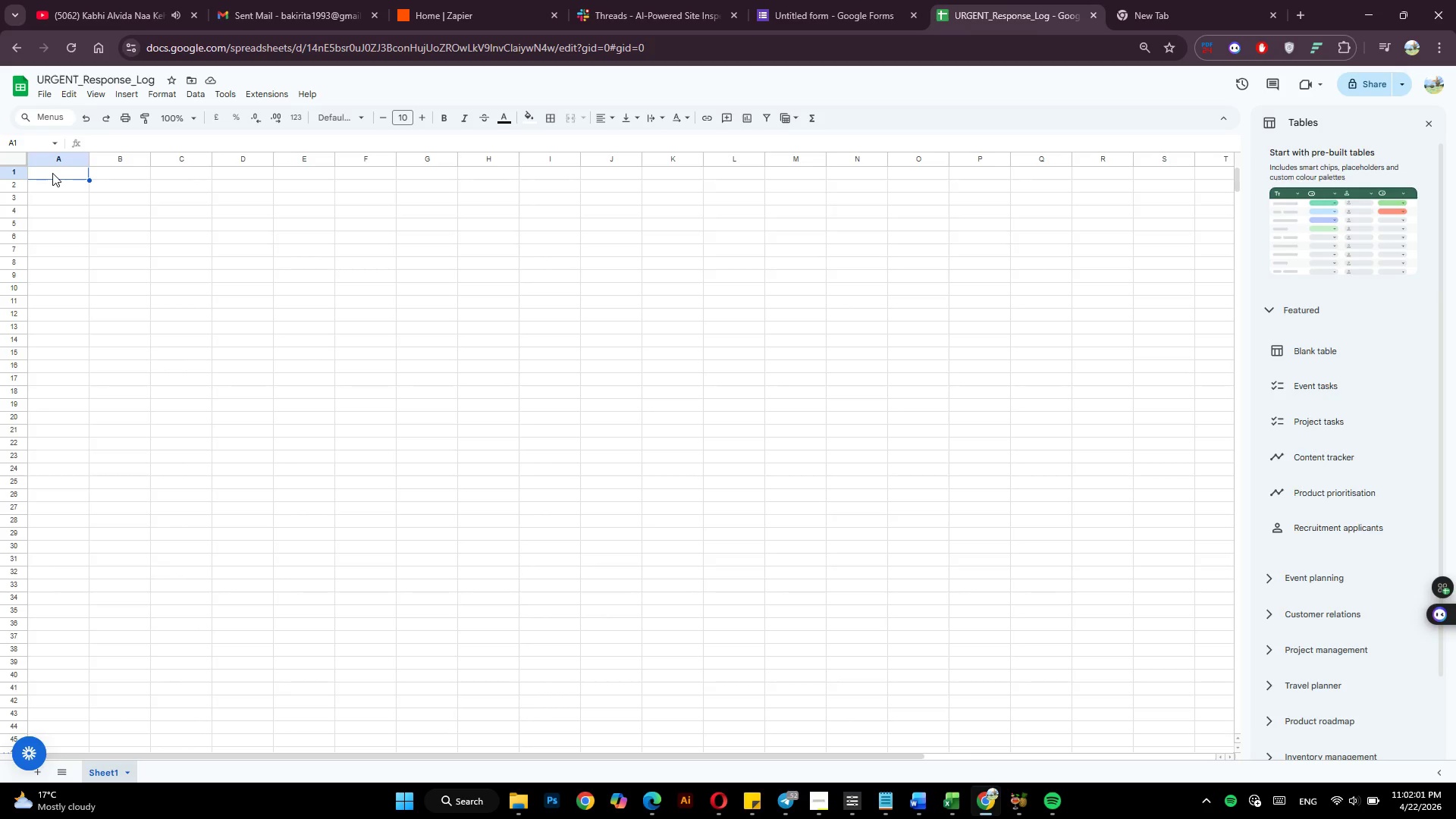 
type(Date)
key(Tab)
type(Volunter)
key(Backspace)
type(er Name)
 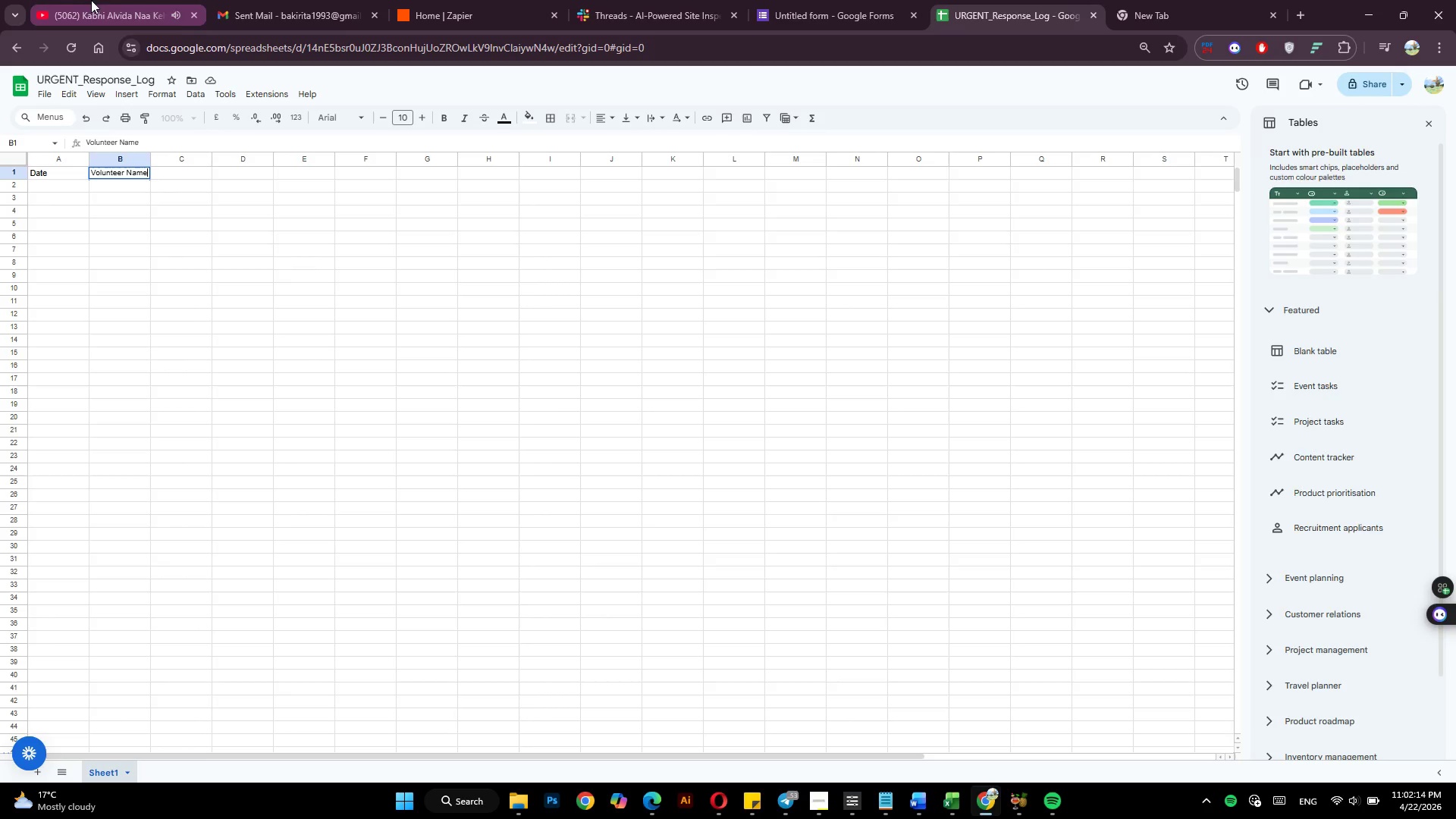 
left_click([179, 174])
 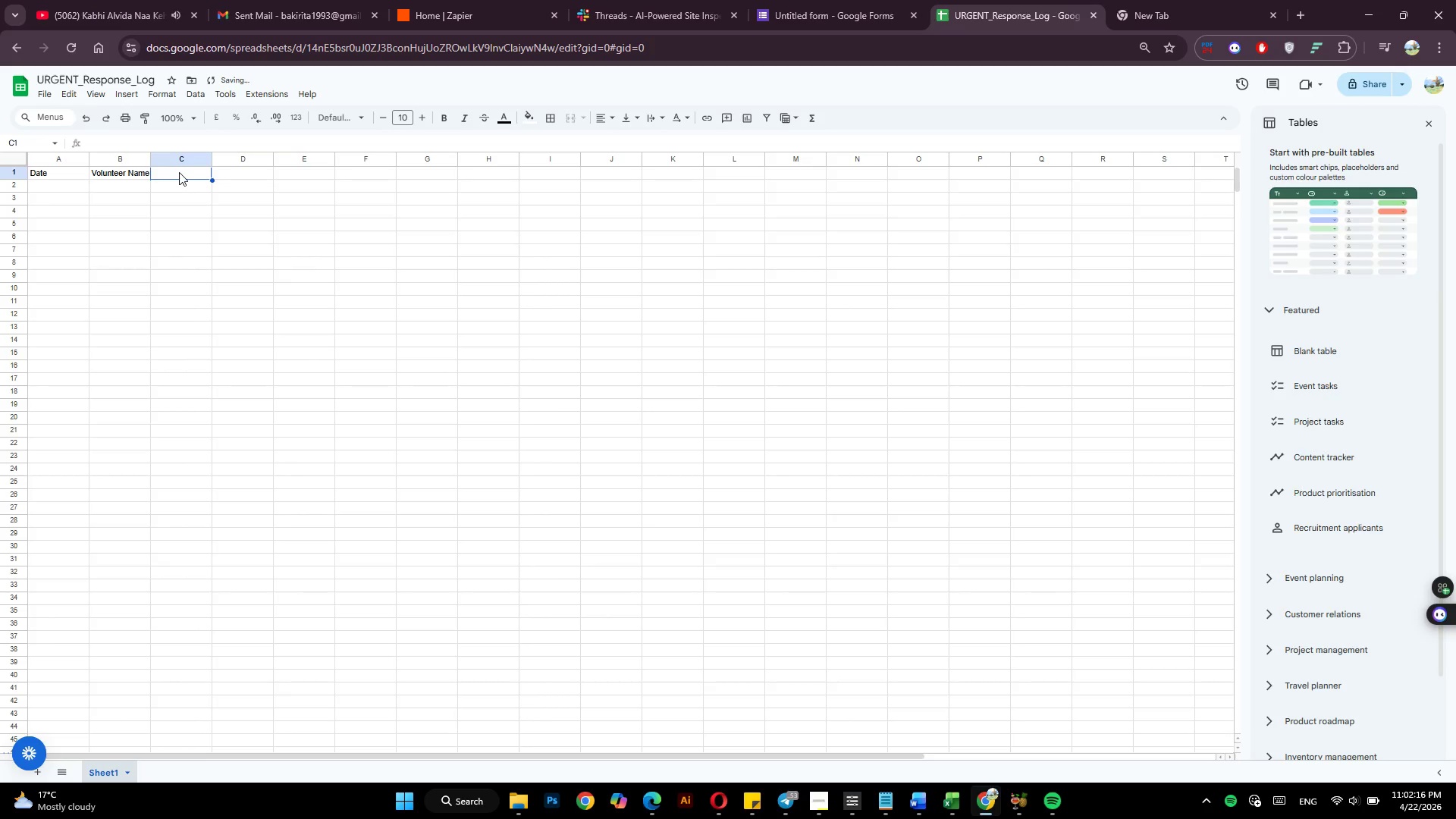 
type(Email)
key(Tab)
 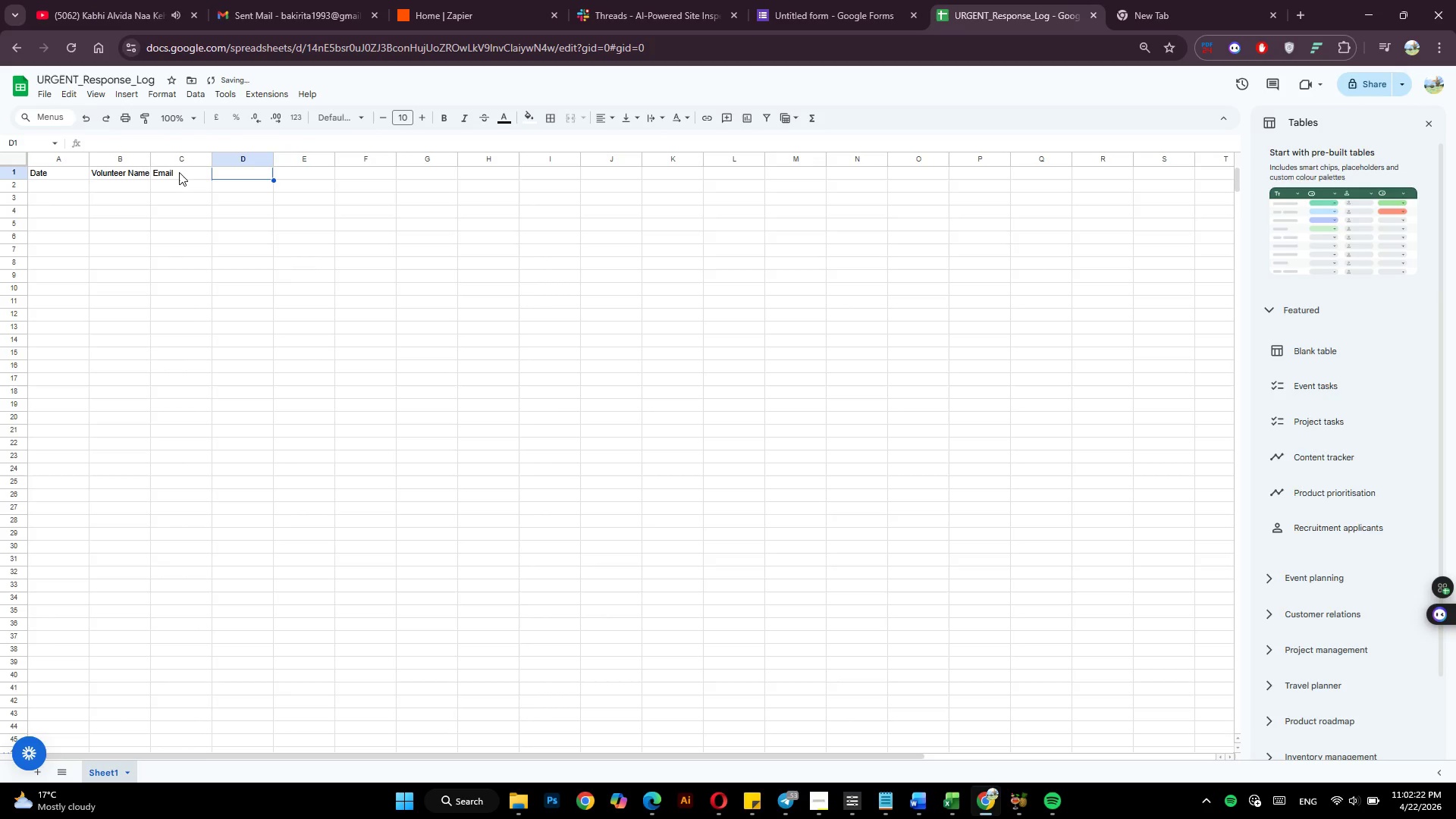 
type(Location)
key(Tab)
 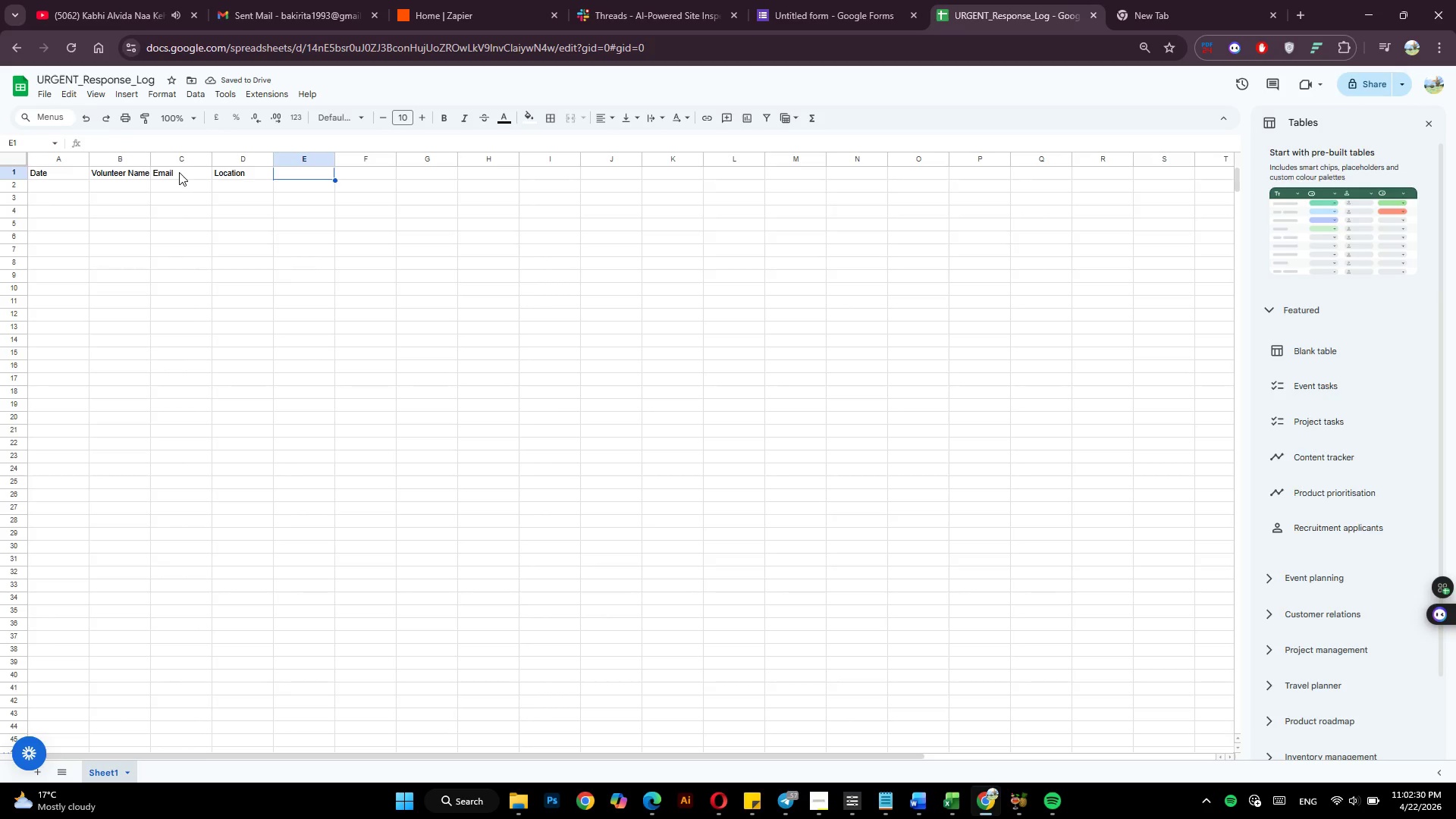 
type(Description)
 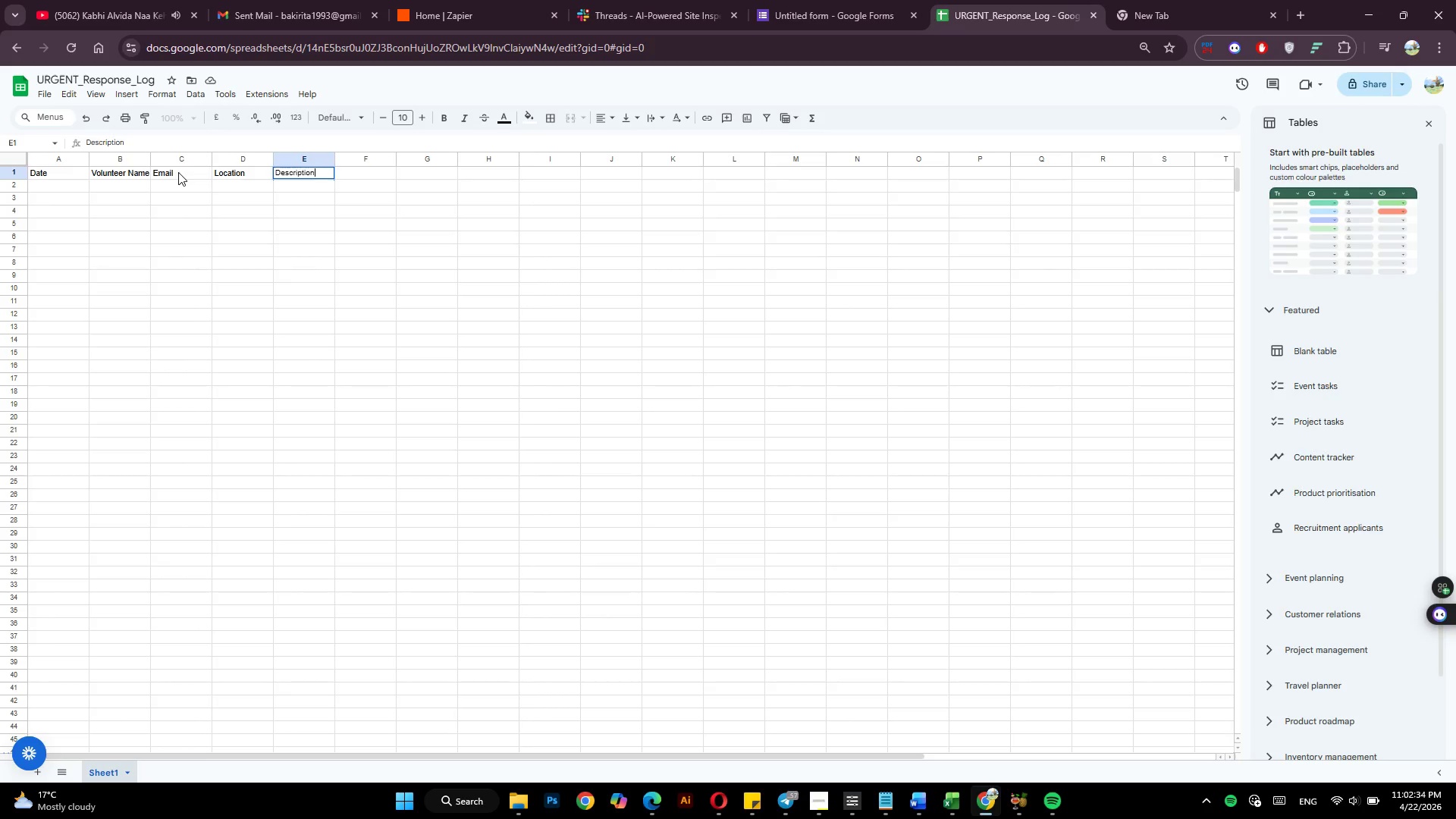 
key(Enter)
 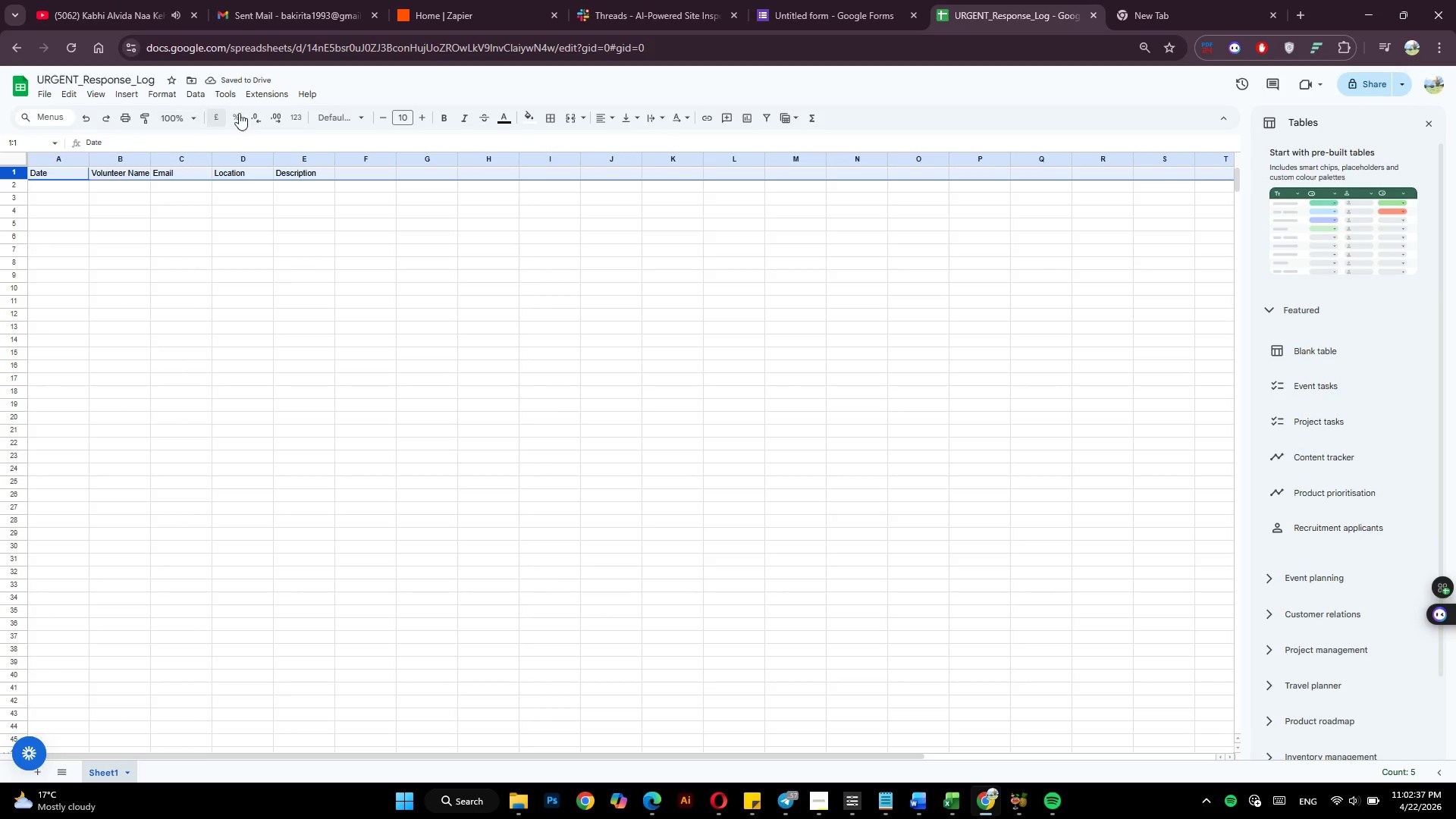 
left_click([445, 115])
 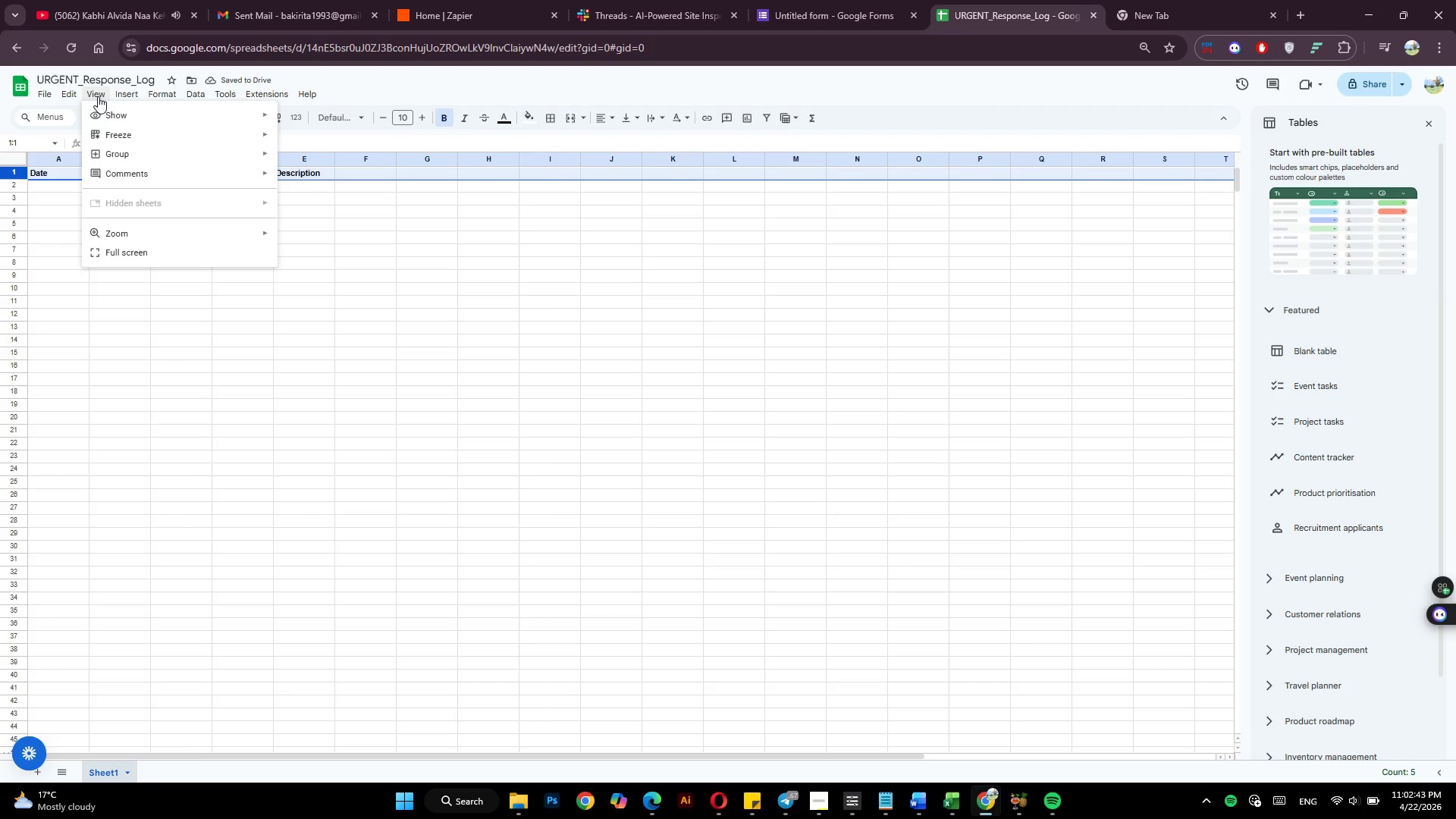 
wait(6.05)
 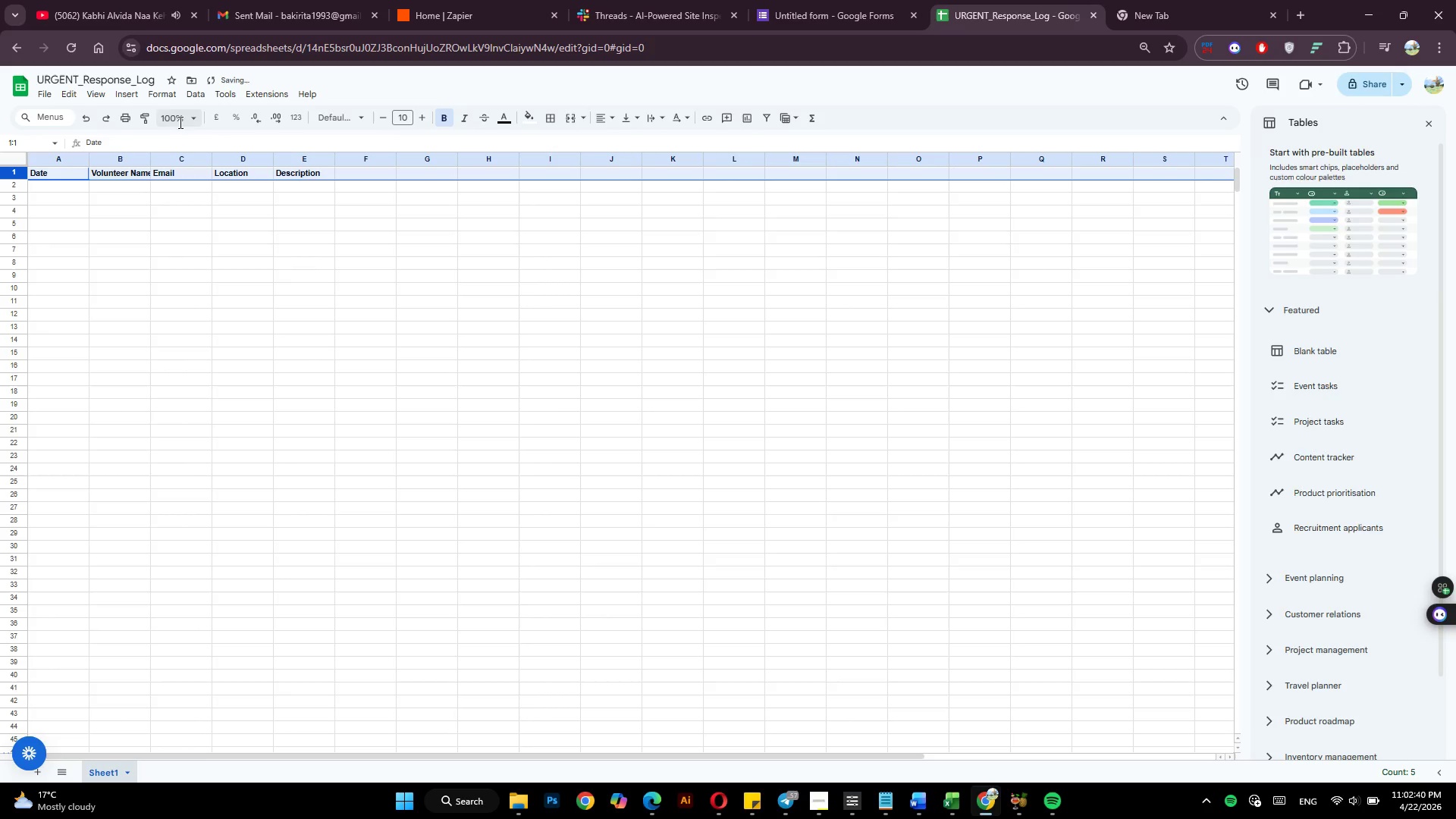 
left_click([303, 158])
 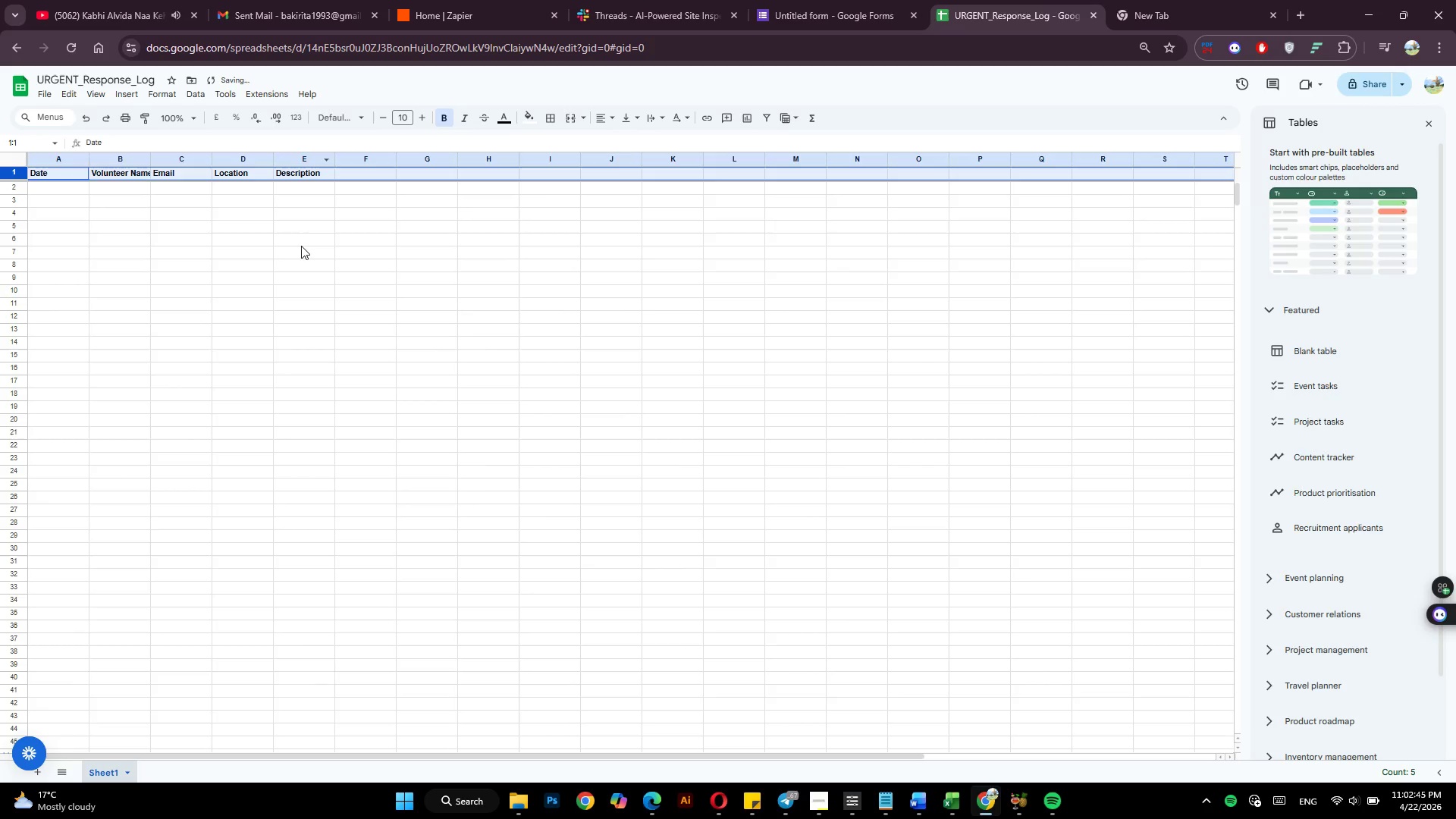 
left_click([301, 246])
 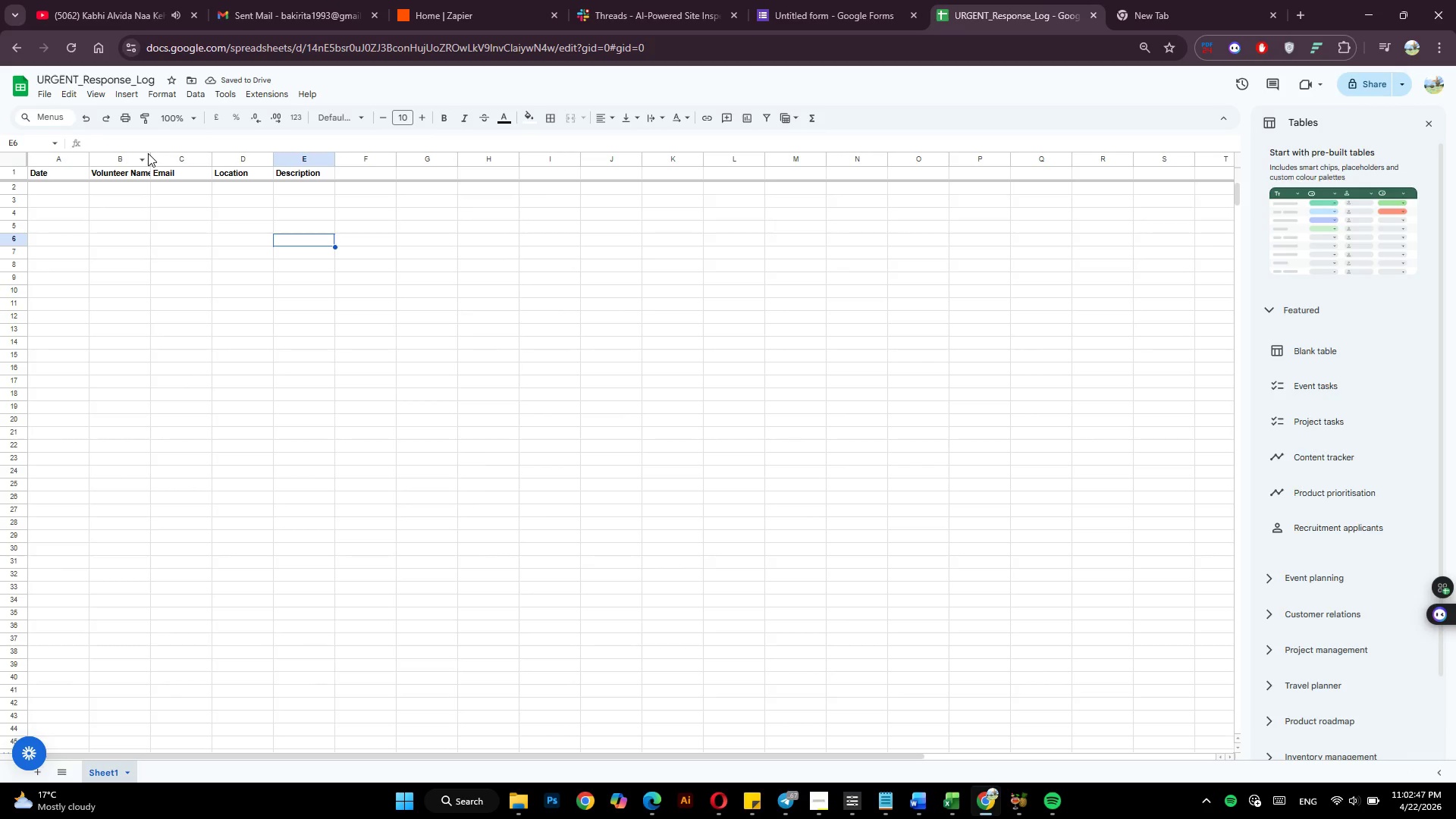 
left_click_drag(start_coordinate=[150, 162], to_coordinate=[187, 164])
 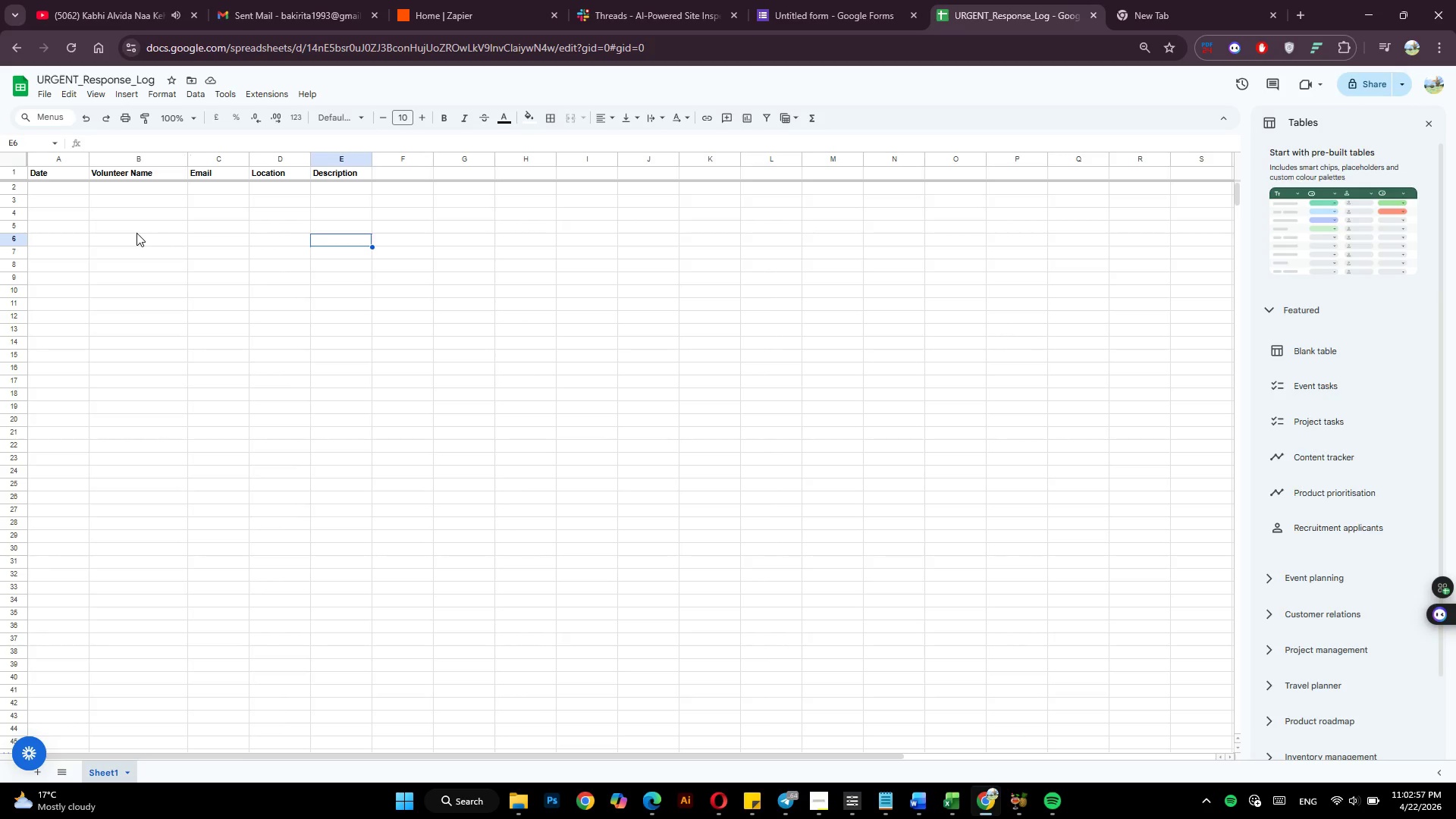 
wait(12.98)
 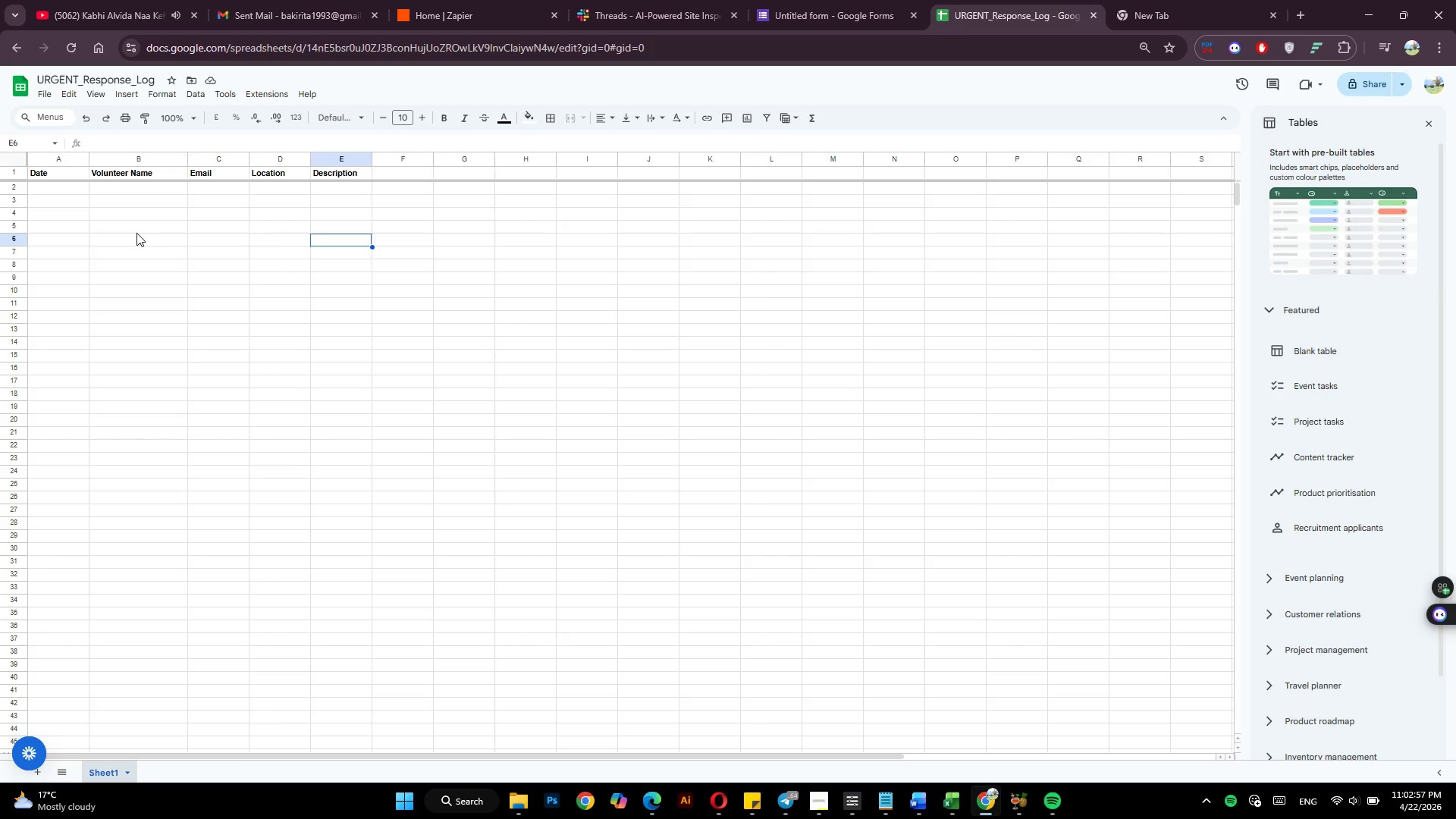 
hold_key(key=ControlLeft, duration=1.24)
left_click([20, 86])
 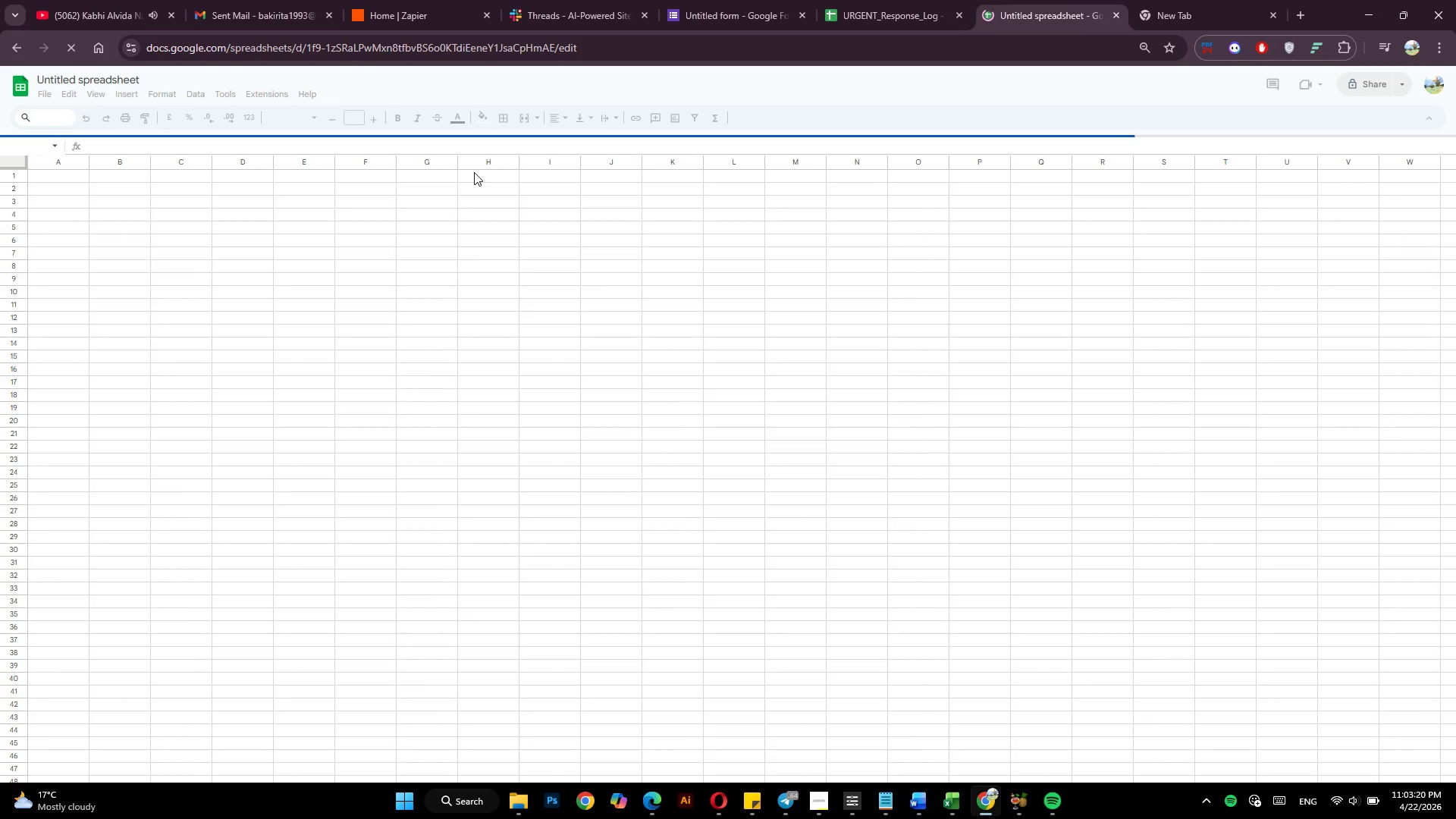 
wait(22.3)
 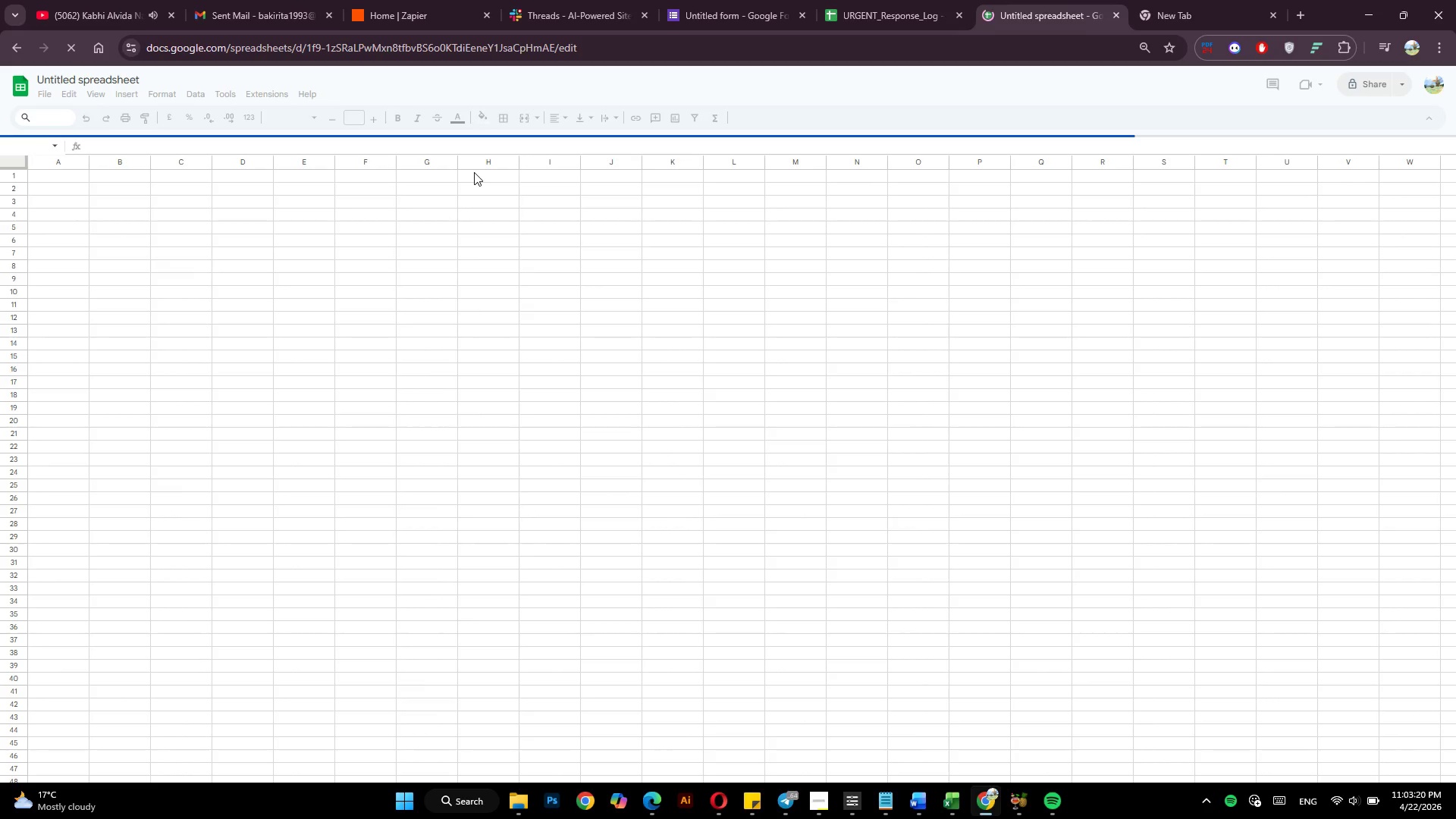 
type(Date)
key(Tab)
type(Volunteer Name)
key(Tab)
type(Email)
key(Tab)
type(Location)
key(Tab)
 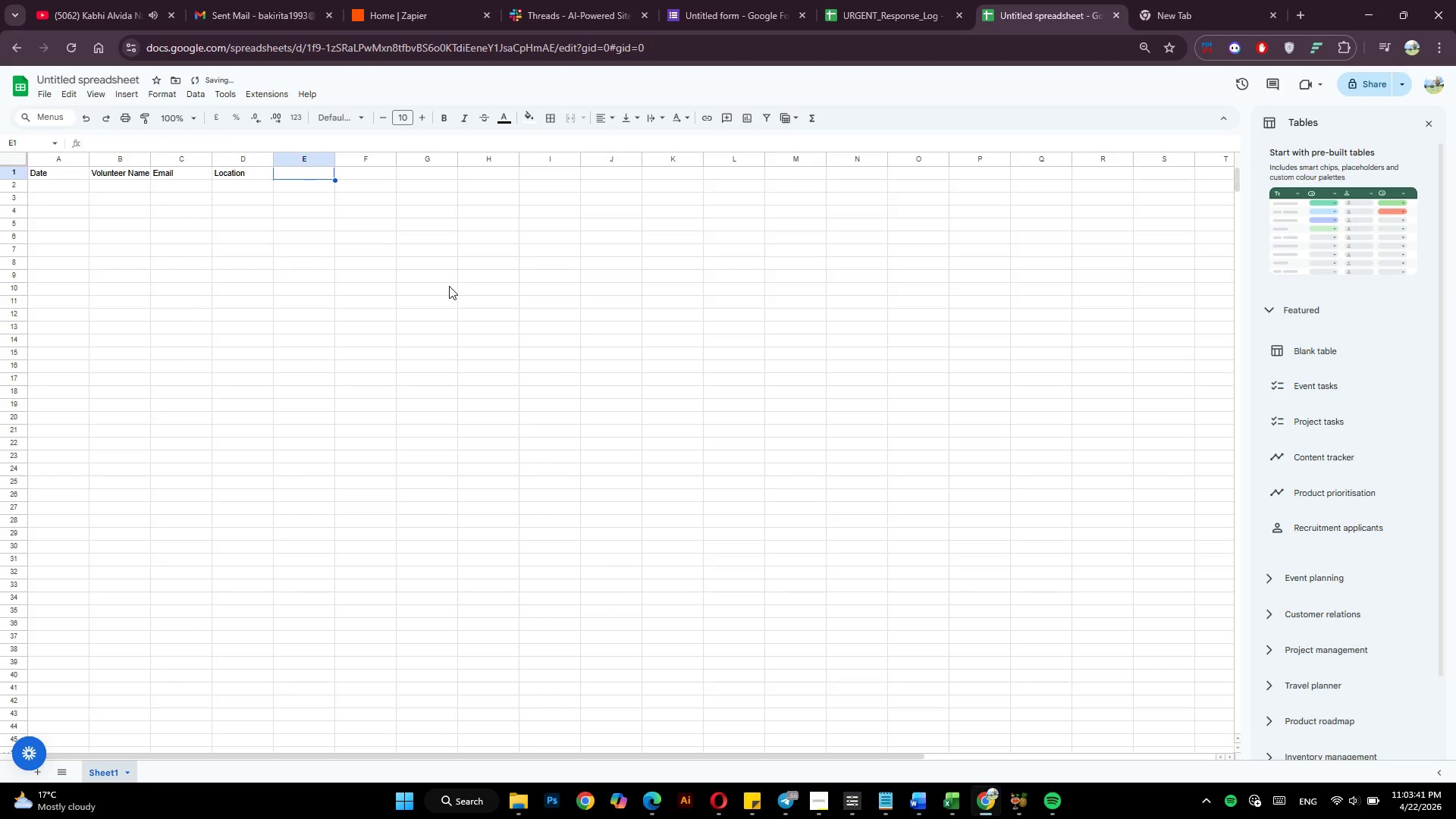 
type(Description)
 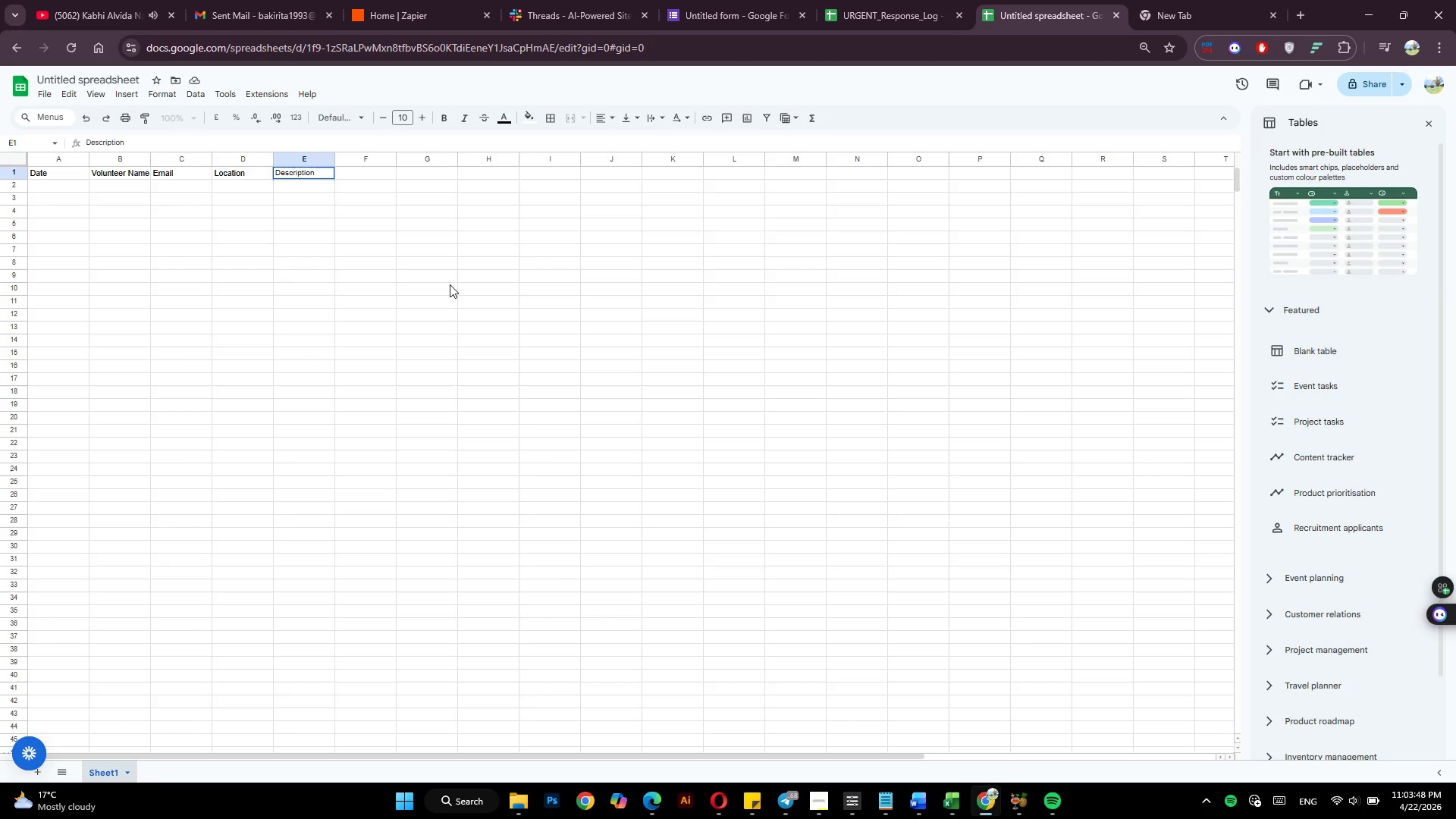 
left_click([449, 283])
 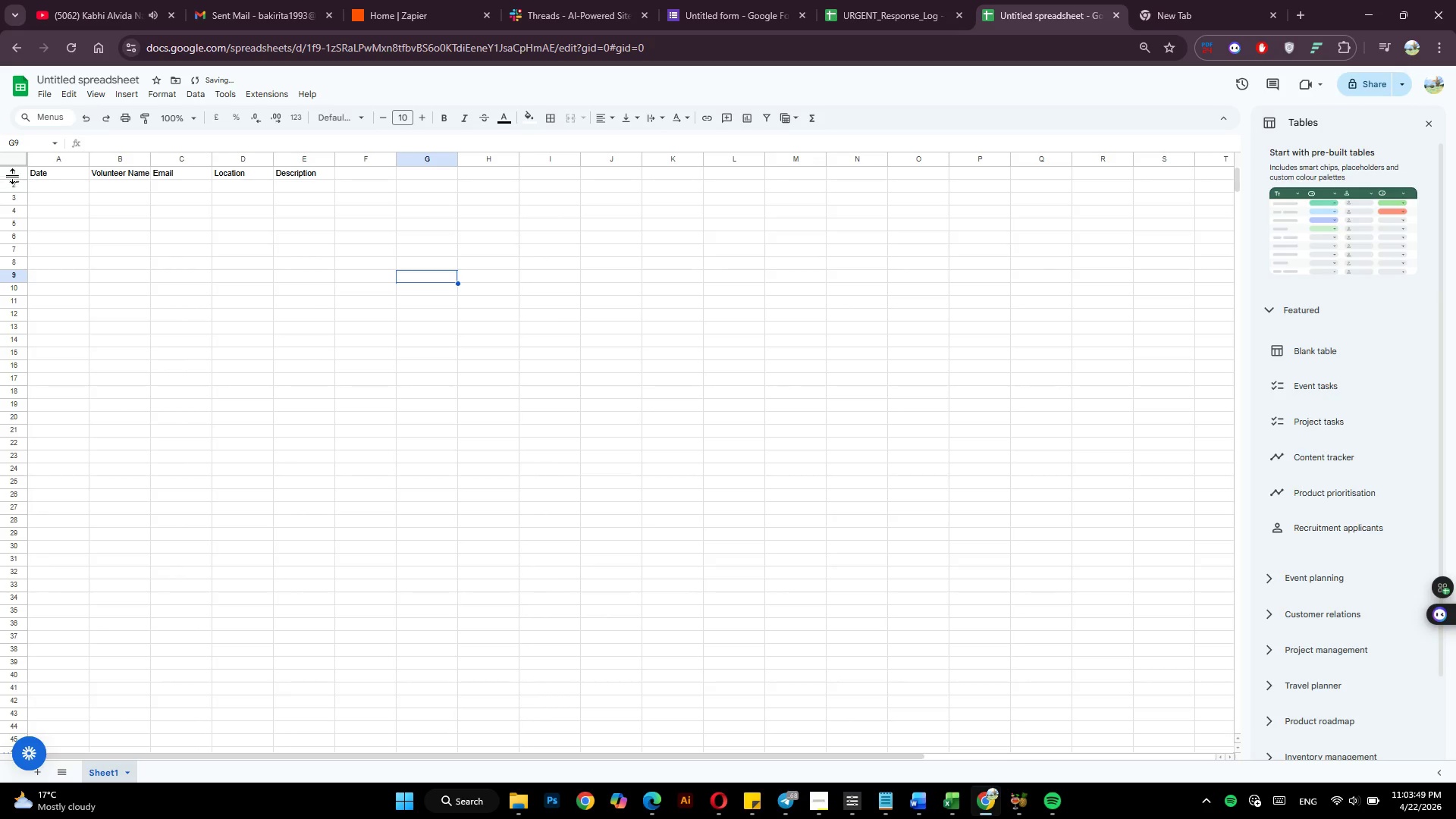 
left_click([14, 170])
 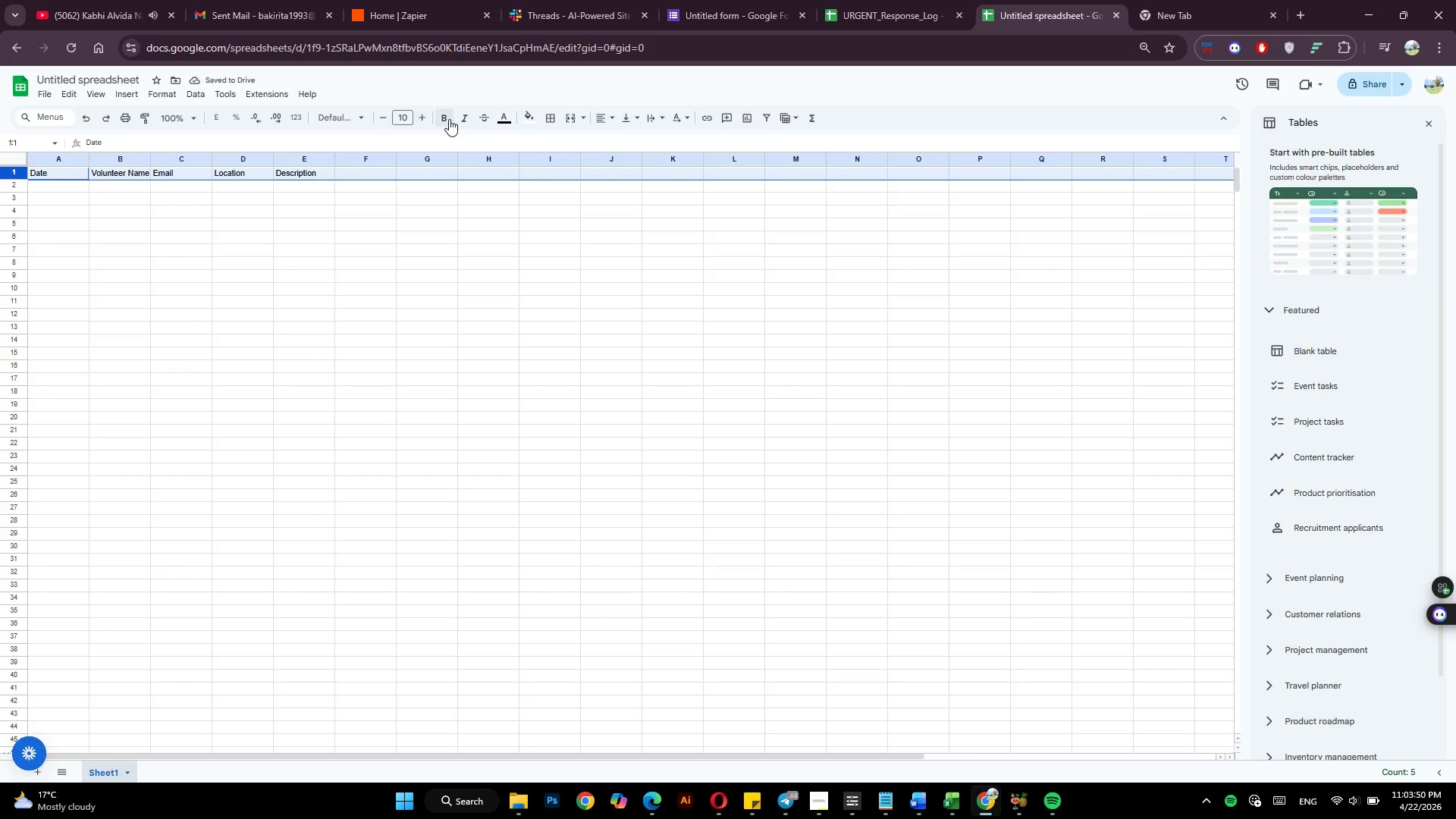 
left_click([441, 119])
 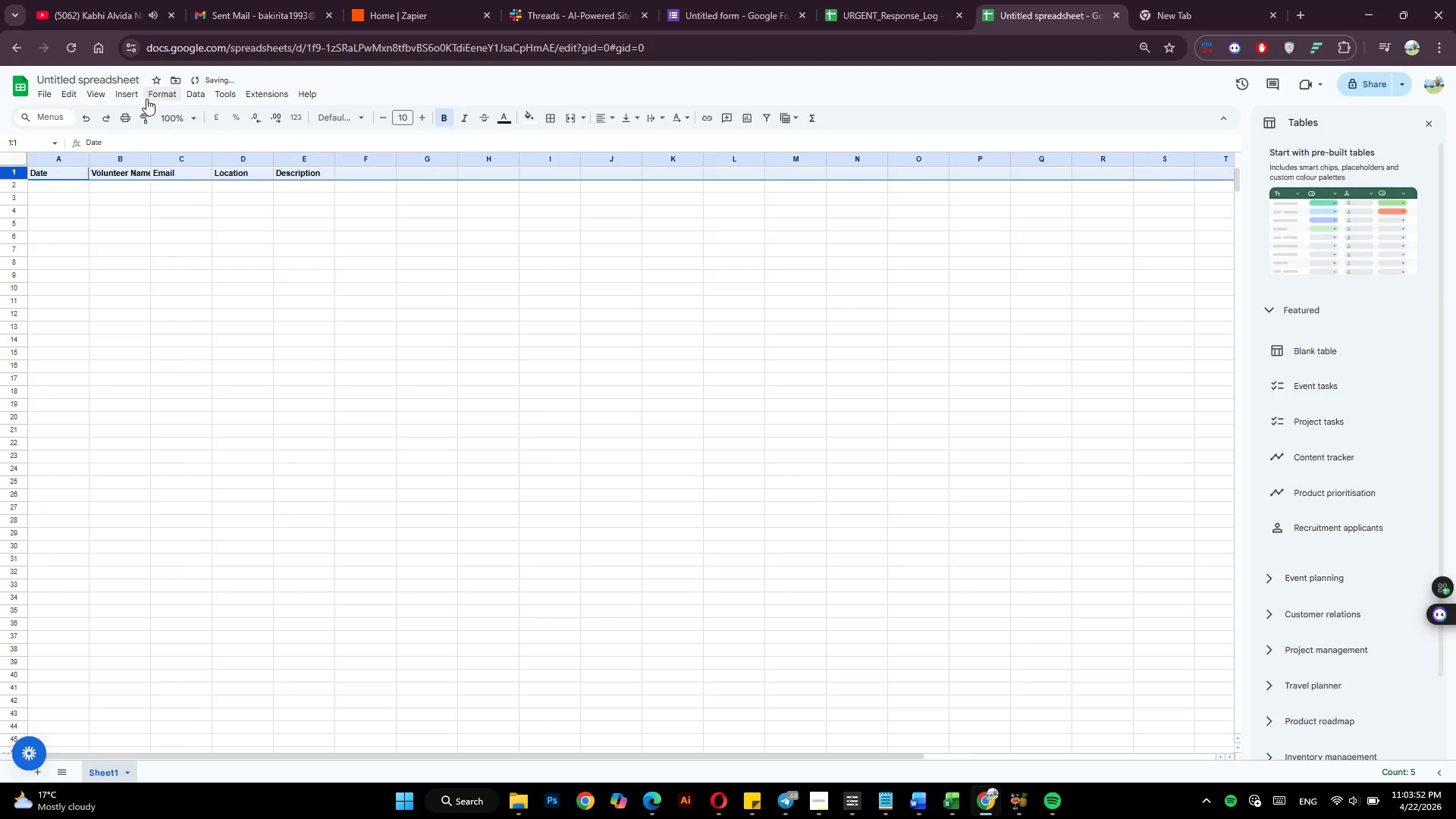 
left_click([94, 95])
 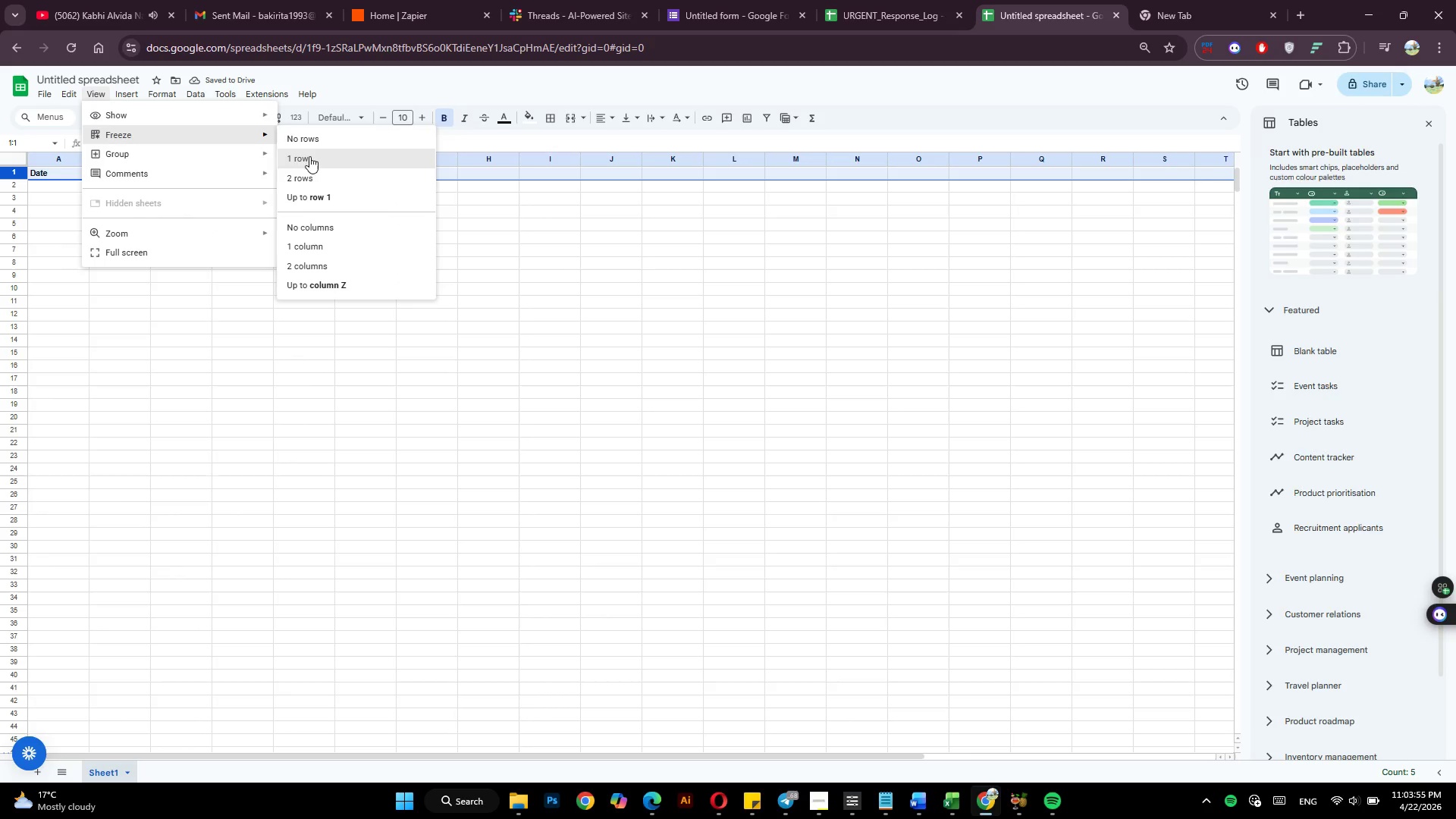 
left_click([314, 162])
 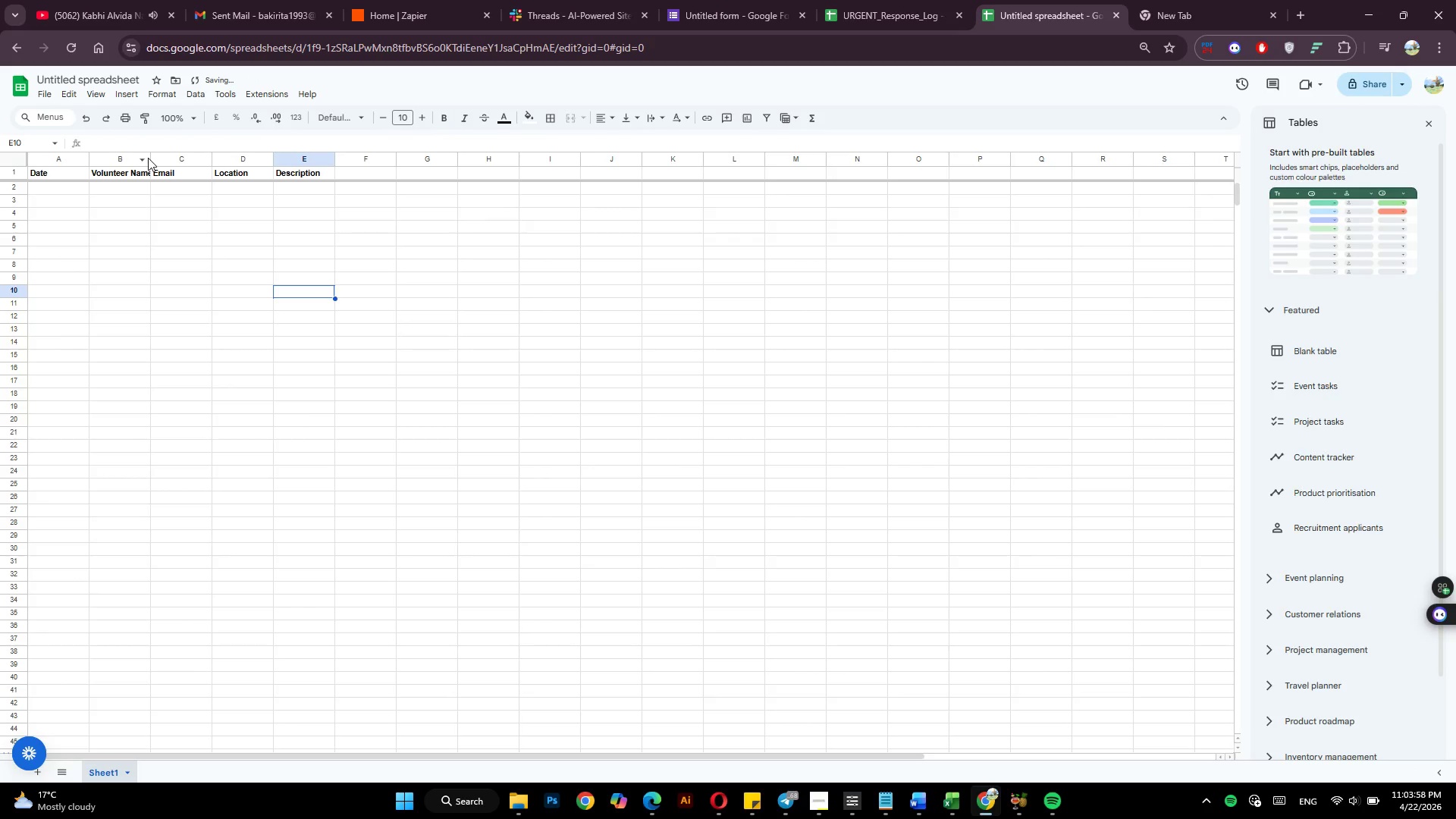 
left_click_drag(start_coordinate=[150, 156], to_coordinate=[201, 163])
 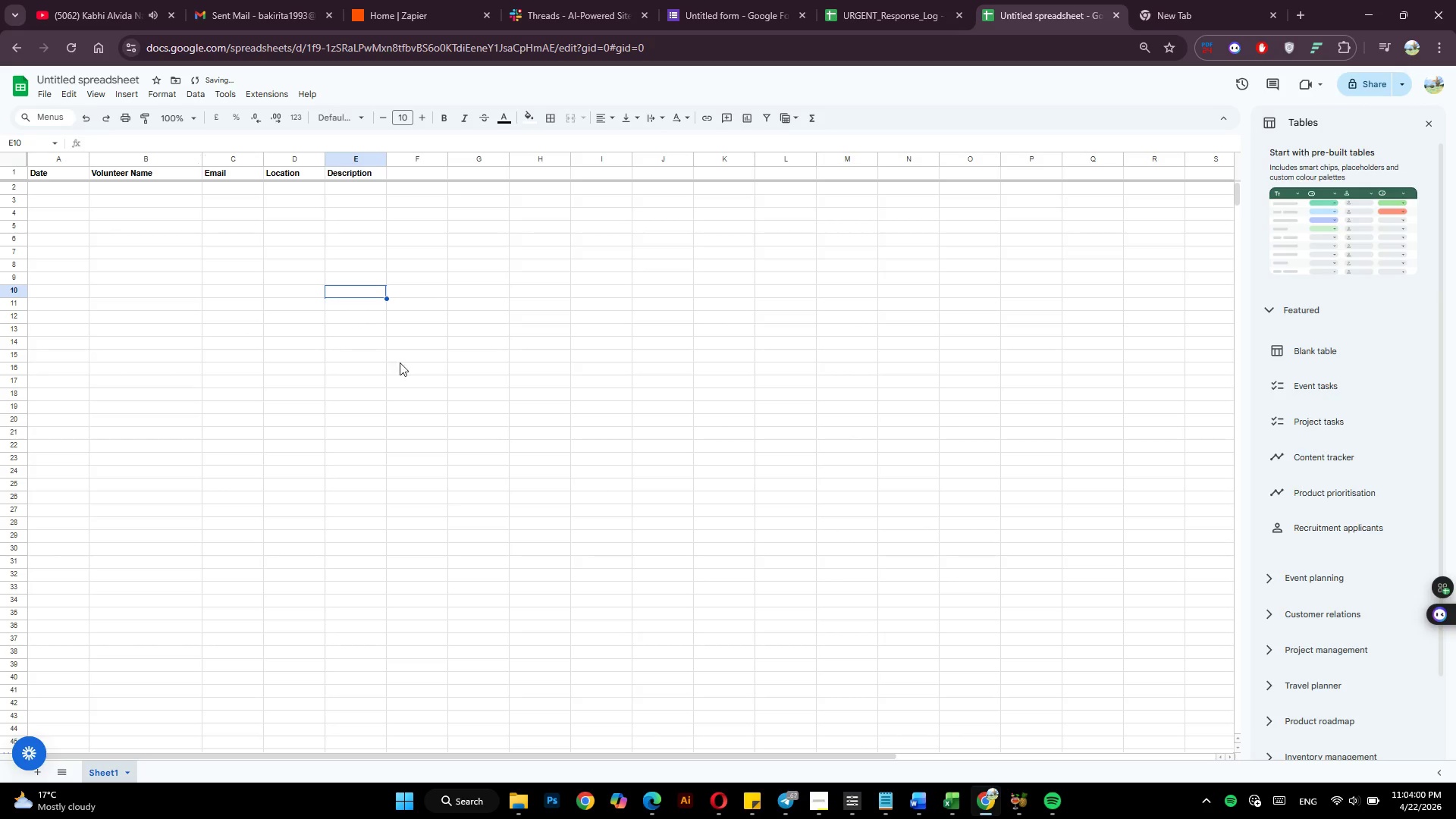 
left_click([403, 365])
 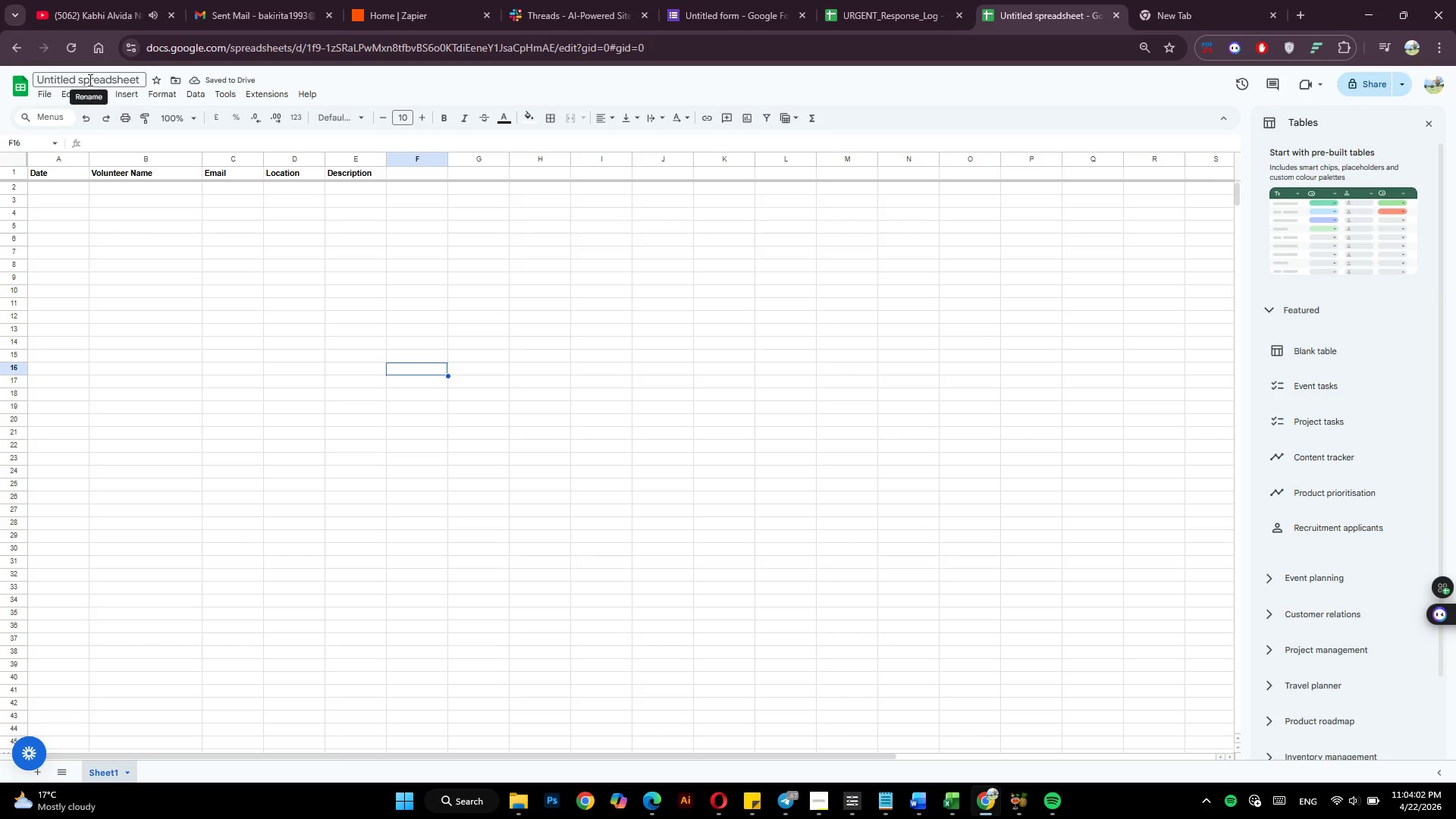 
double_click([90, 79])
 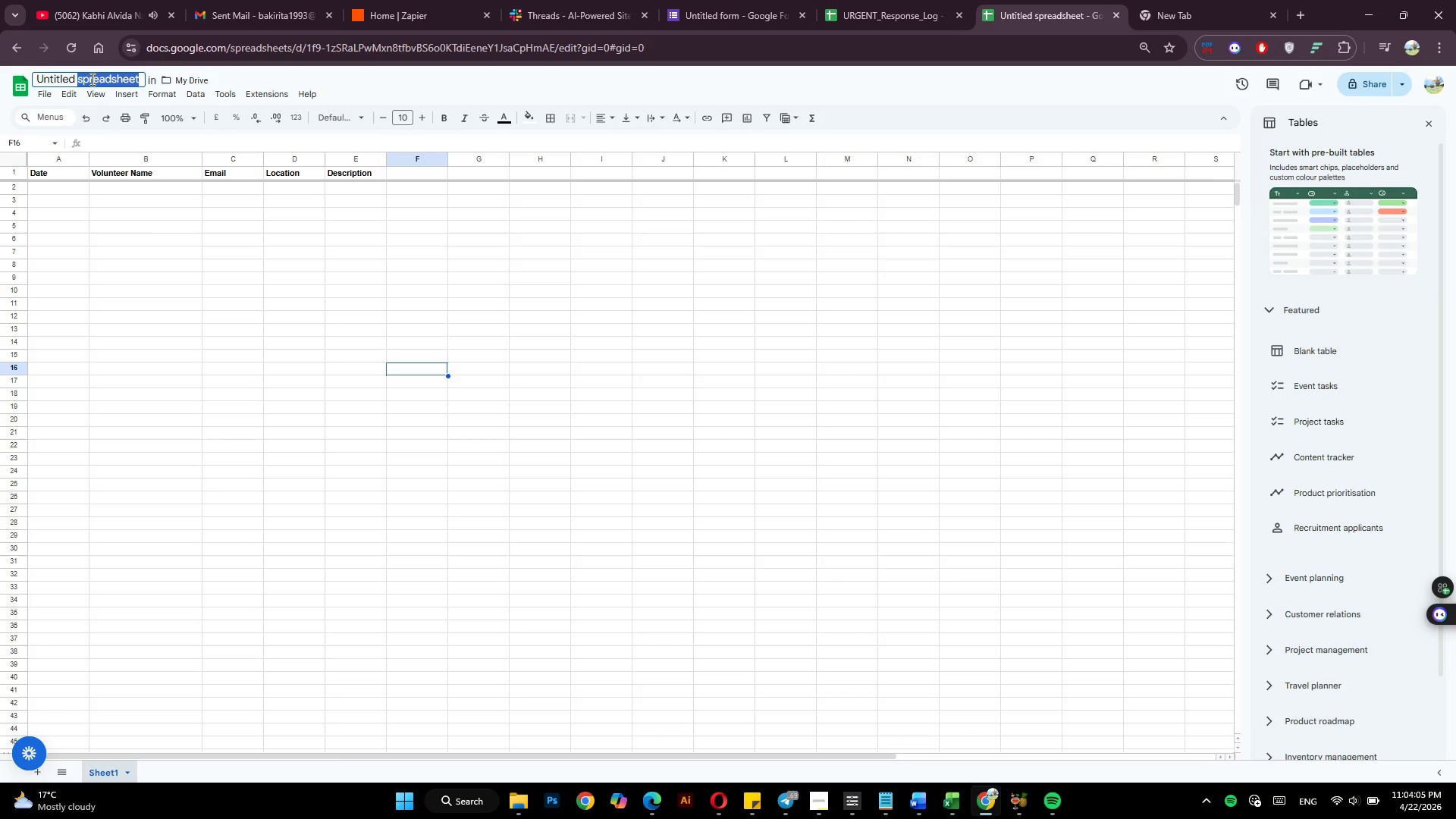 
key(Backspace)
key(Backspace)
key(Backspace)
key(Backspace)
key(Backspace)
key(Backspace)
key(Backspace)
key(Backspace)
key(Backspace)
type(Research )
key(Backspace)
key(Backspace)
type(h_Daabase)
 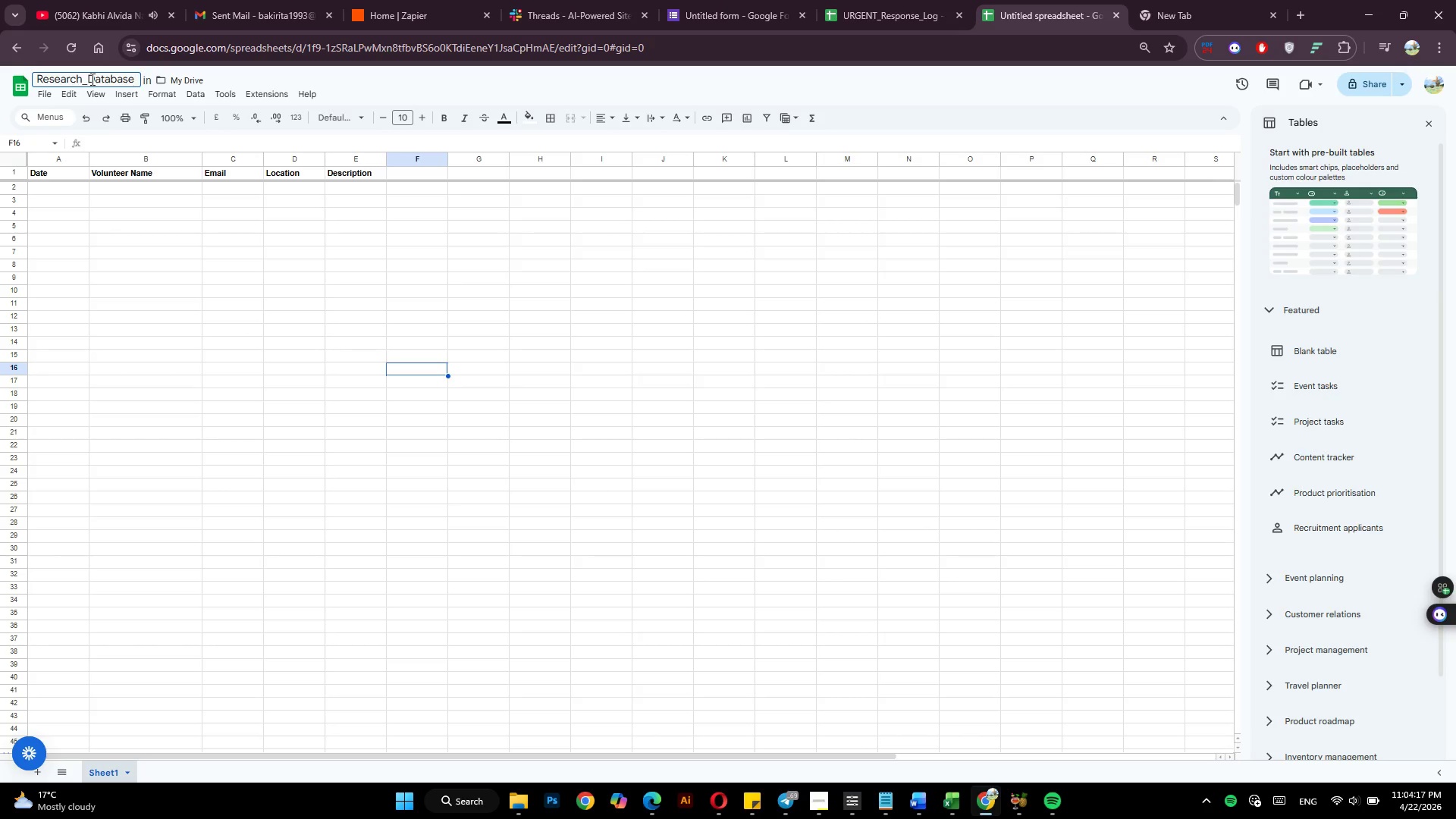 
 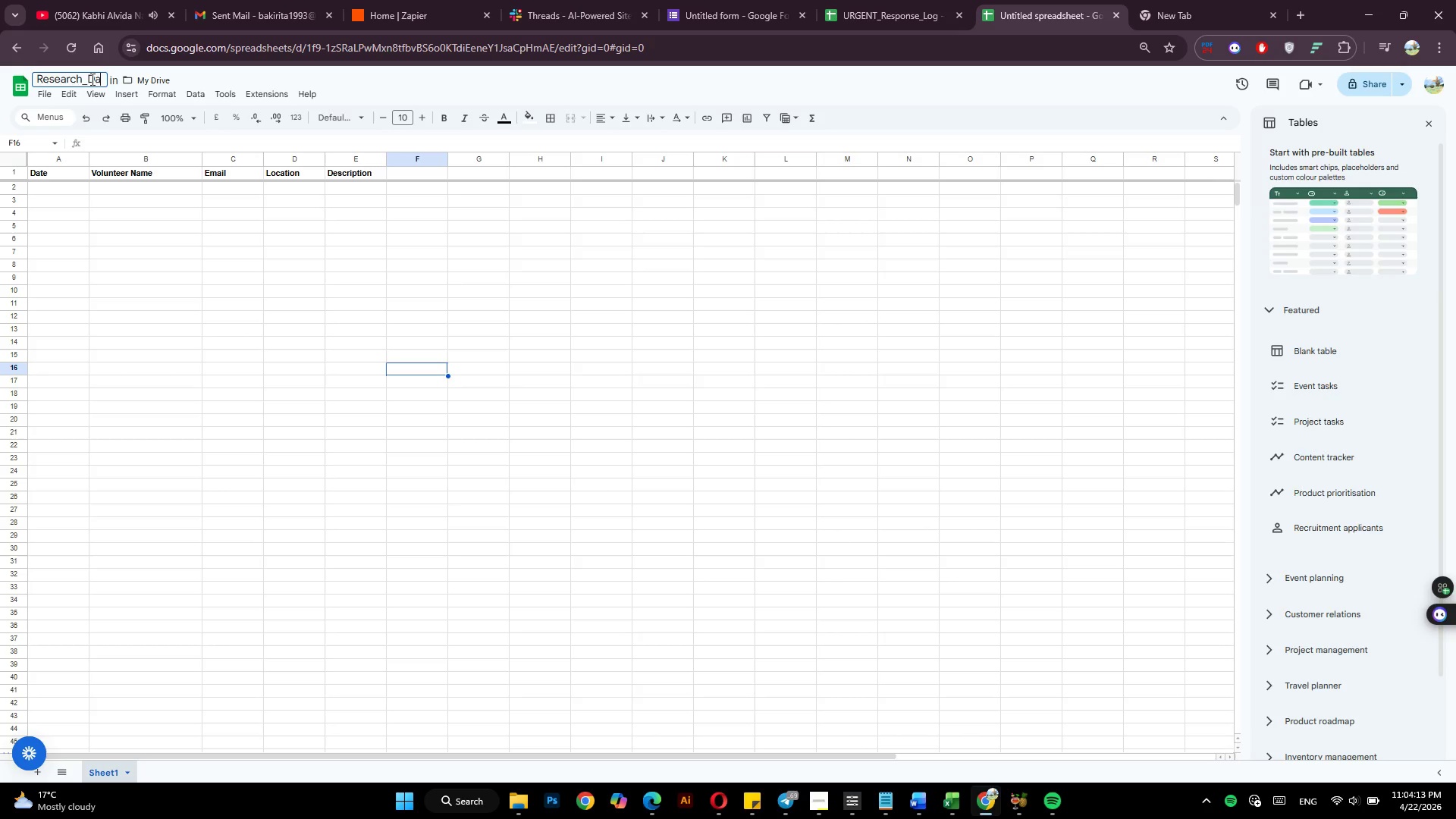 
hold_key(key=T, duration=17.69)
 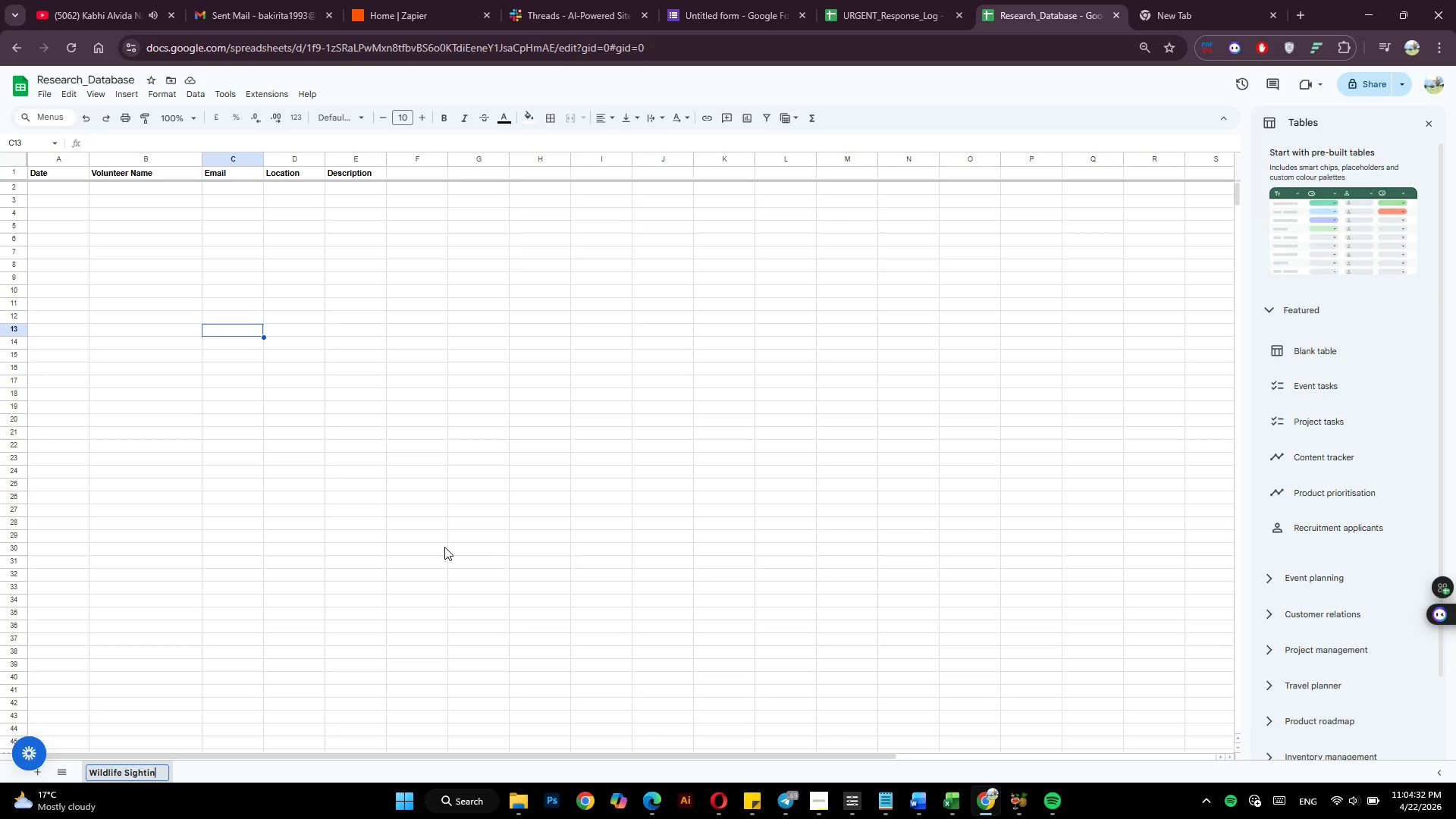 
left_click([225, 331])
 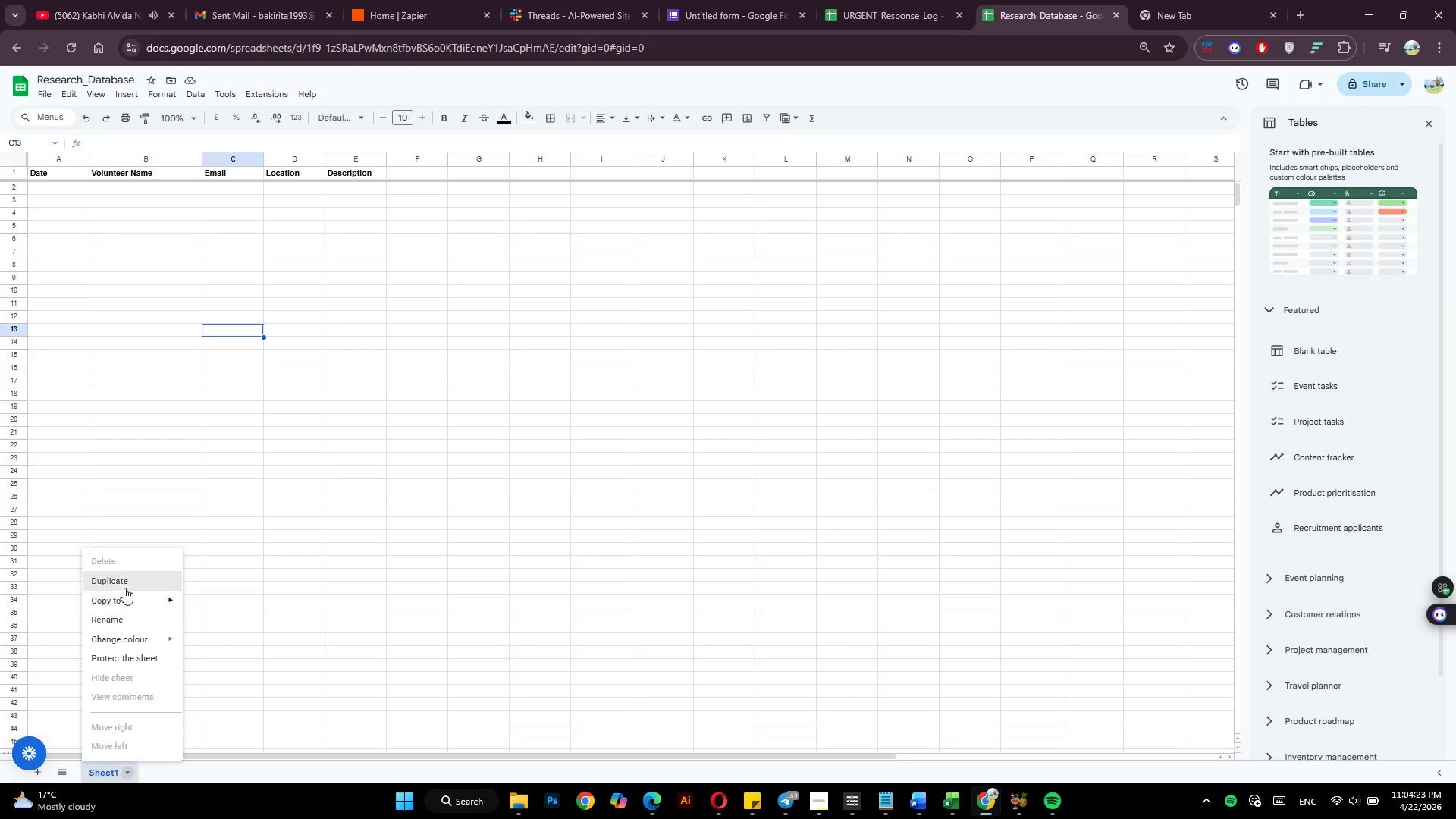 
left_click([123, 618])
 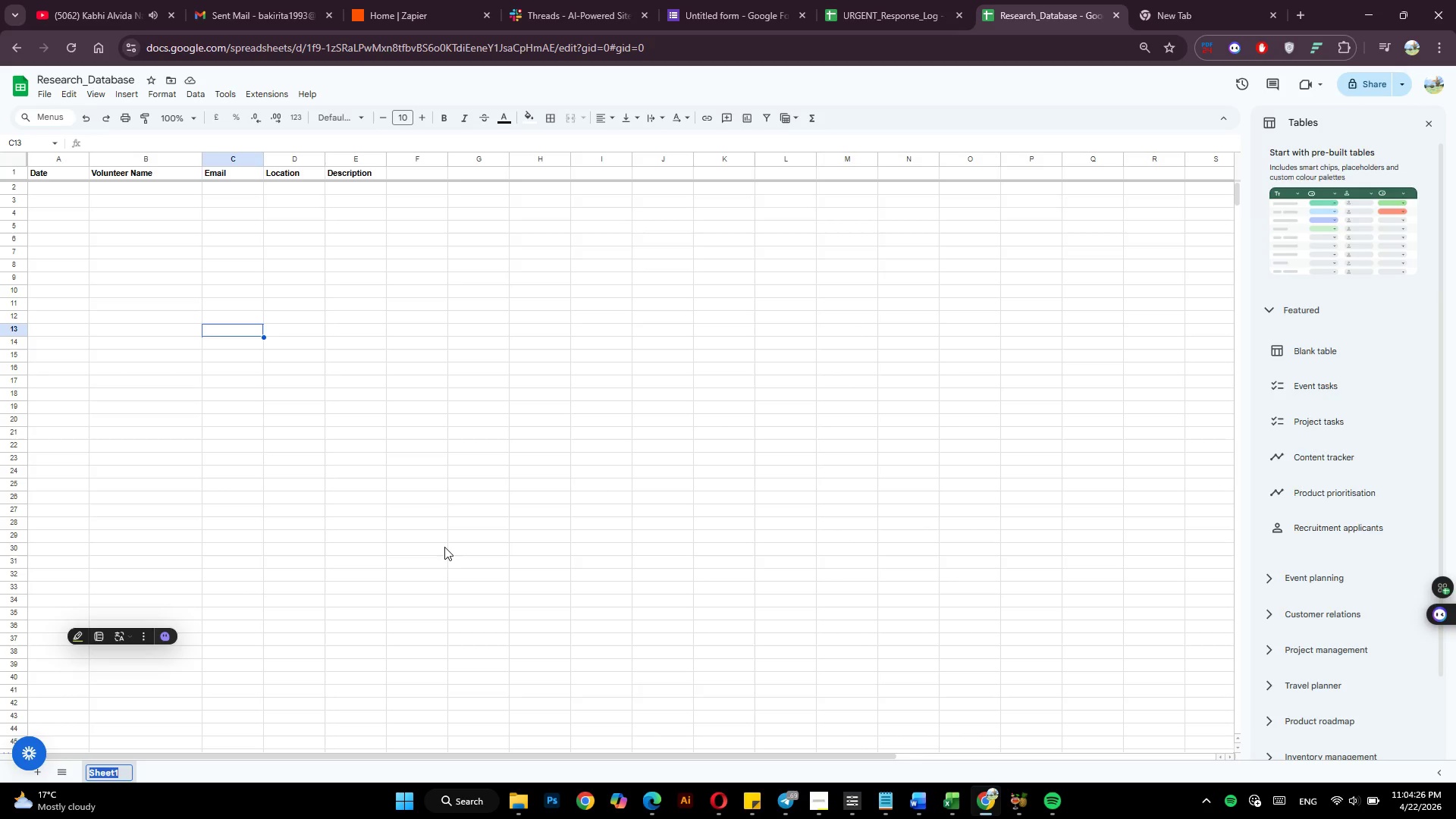 
type(Wild )
key(Backspace)
type(life Sighins)
 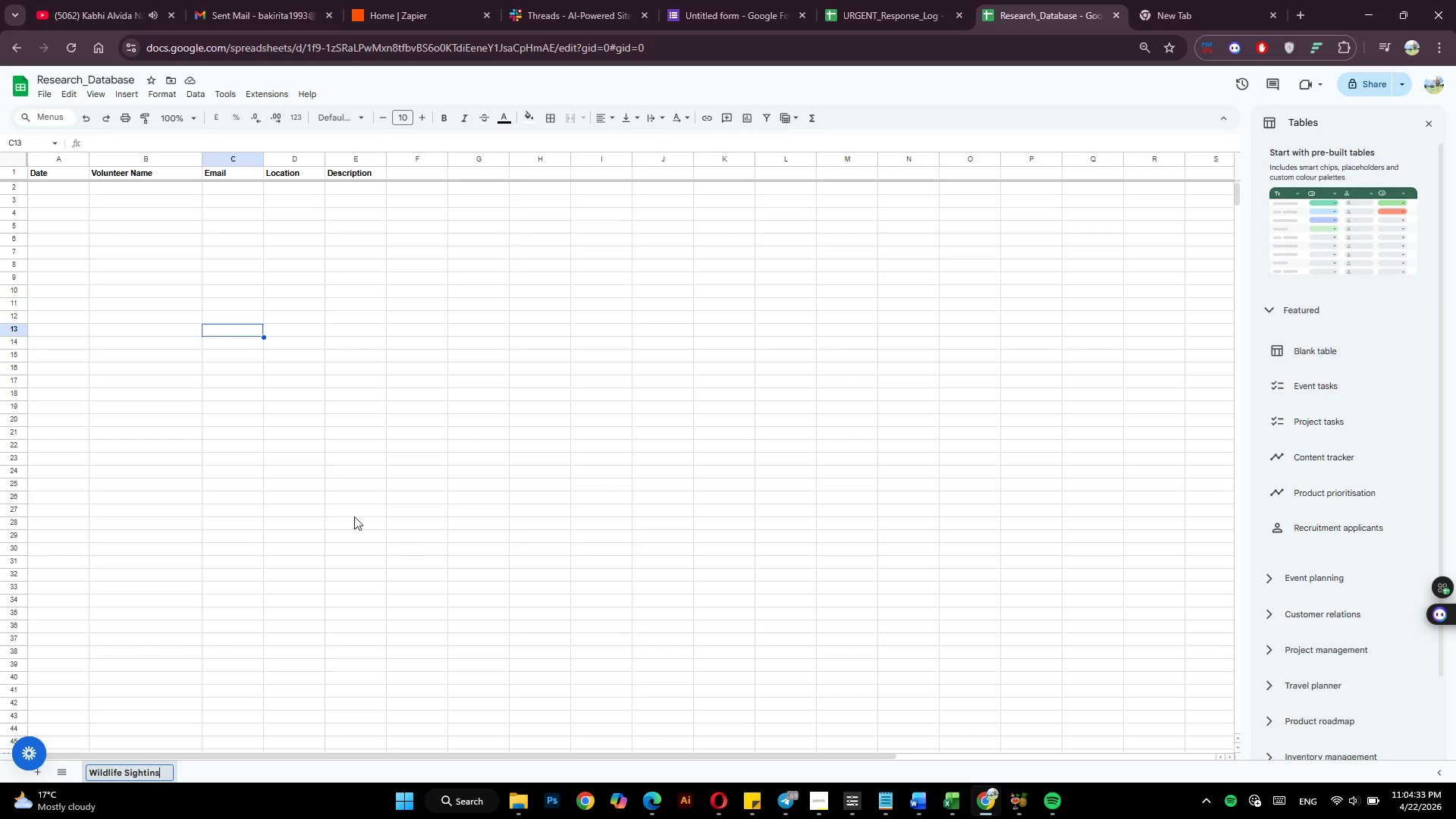 
key(Backspace)
type(gs)
 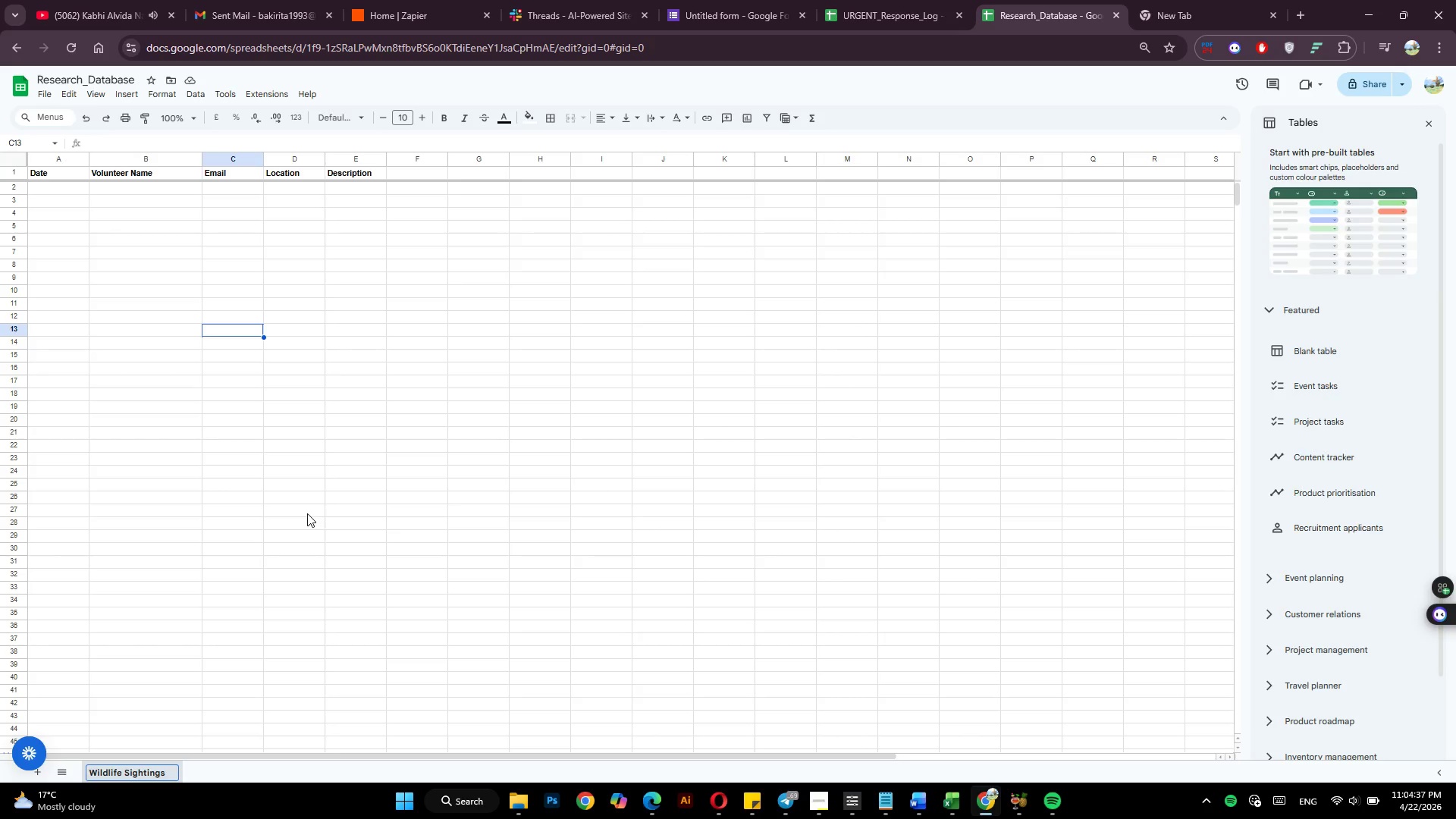 
left_click([307, 513])
 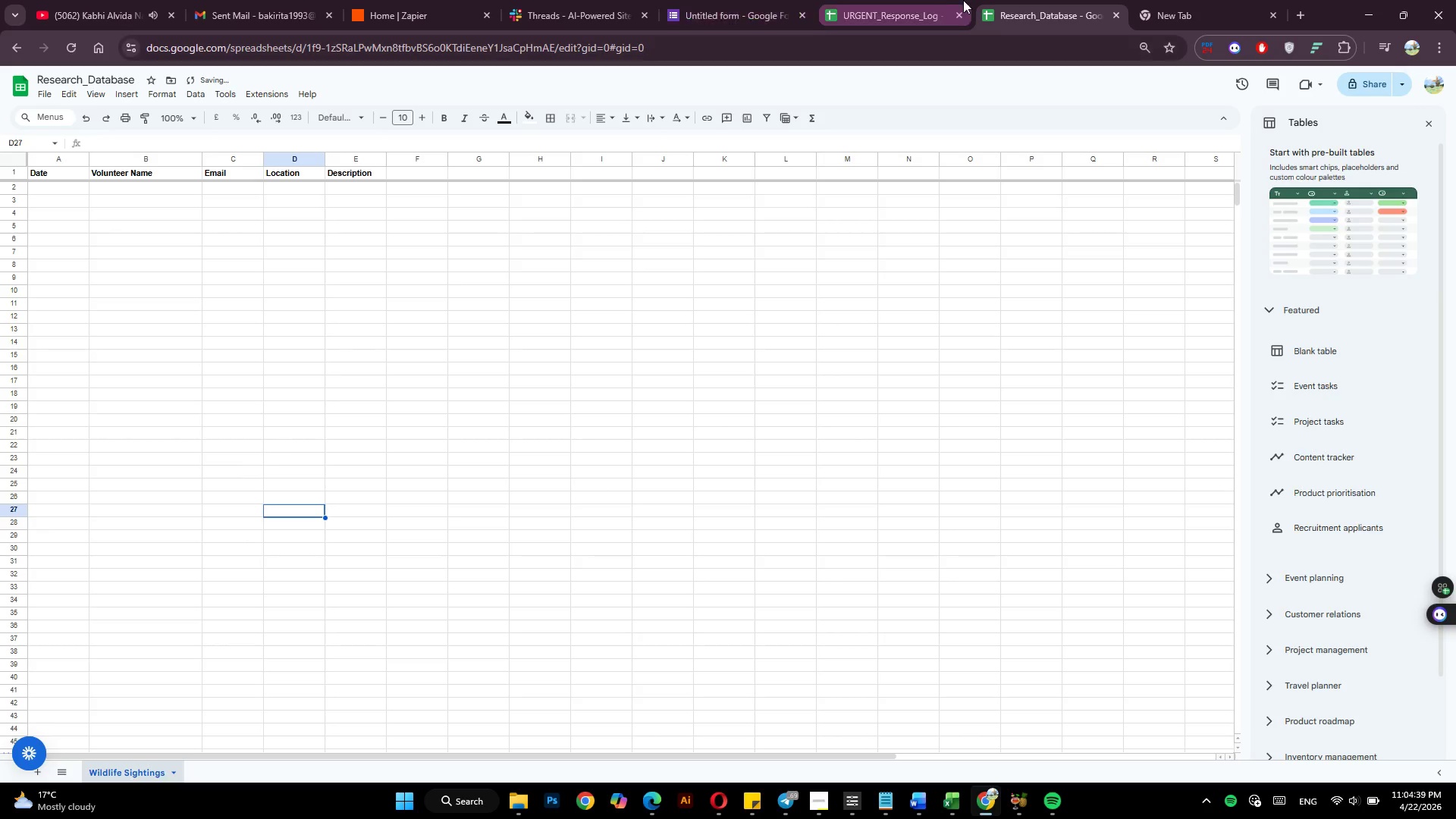 
left_click([883, 6])
 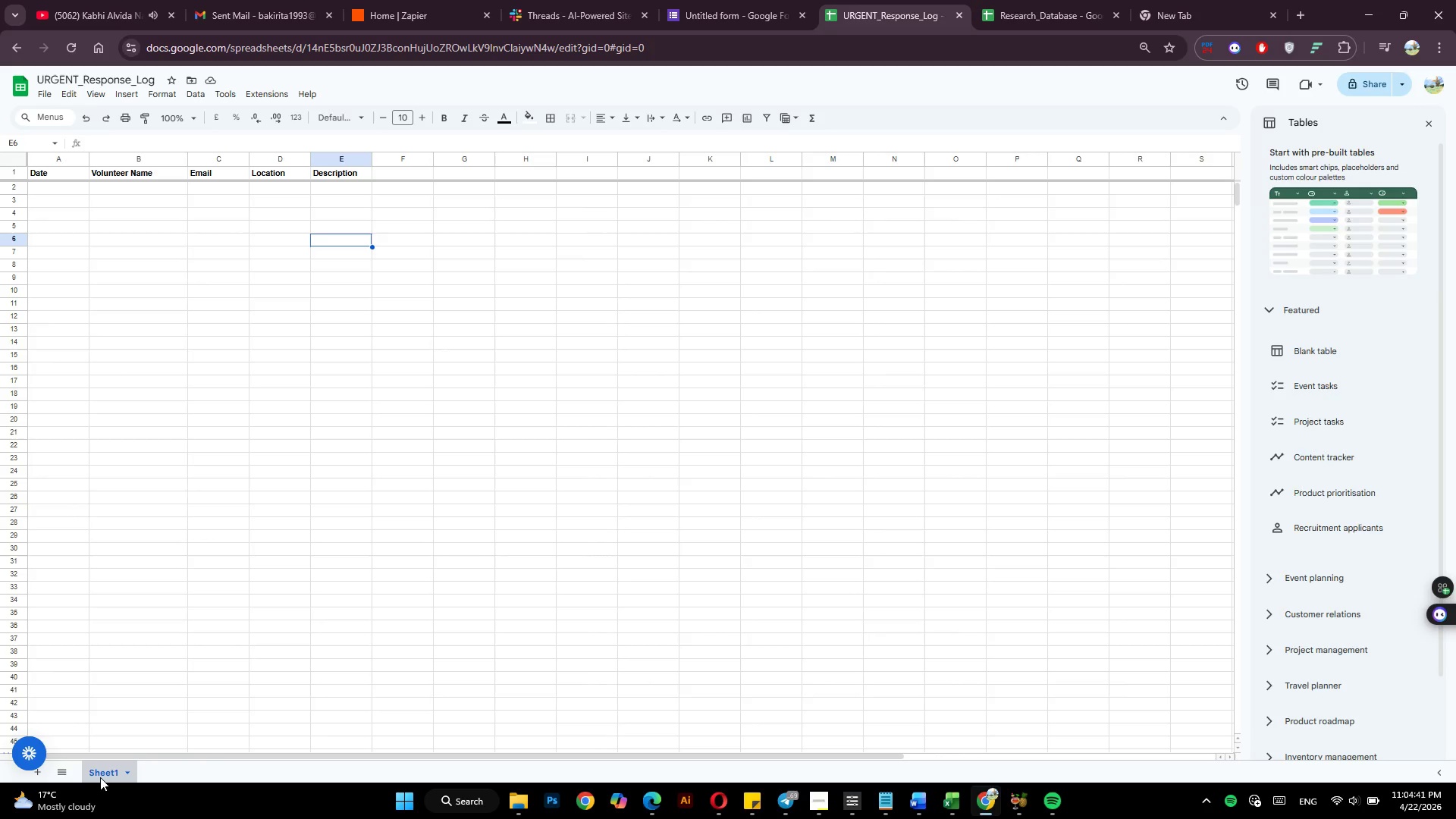 
right_click([101, 776])
 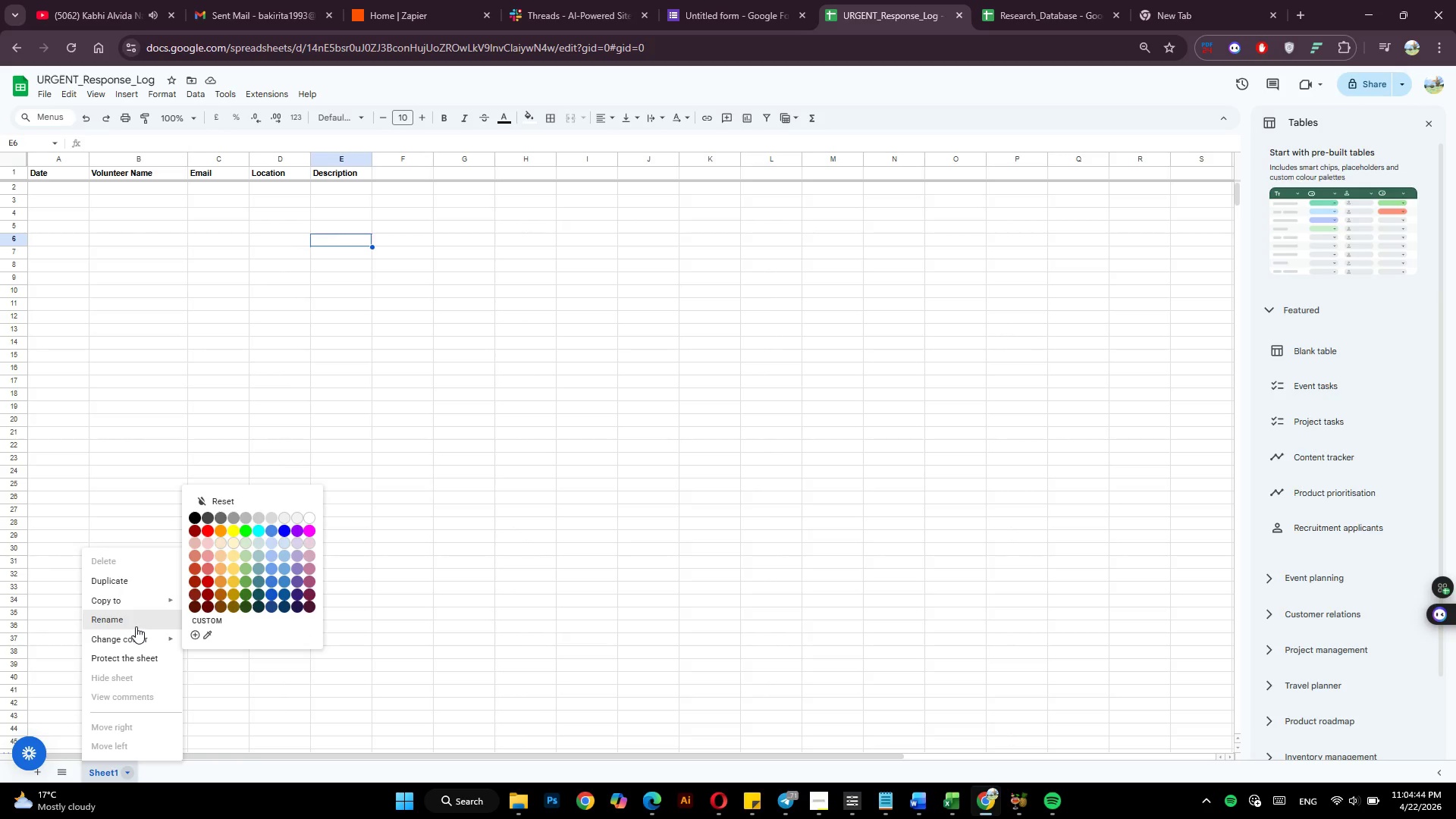 
type(Pollution Alerts)
 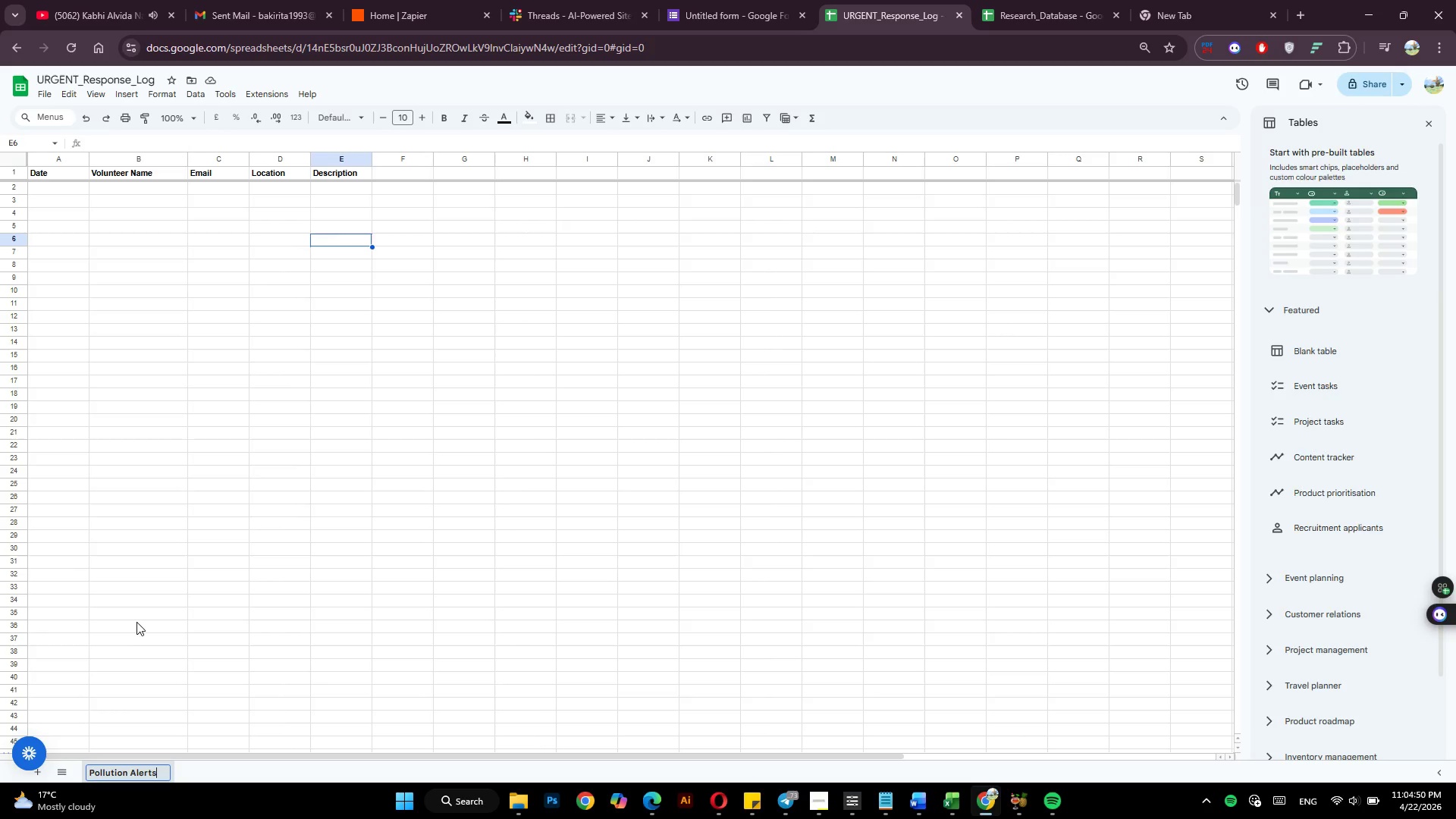 
left_click([136, 621])
 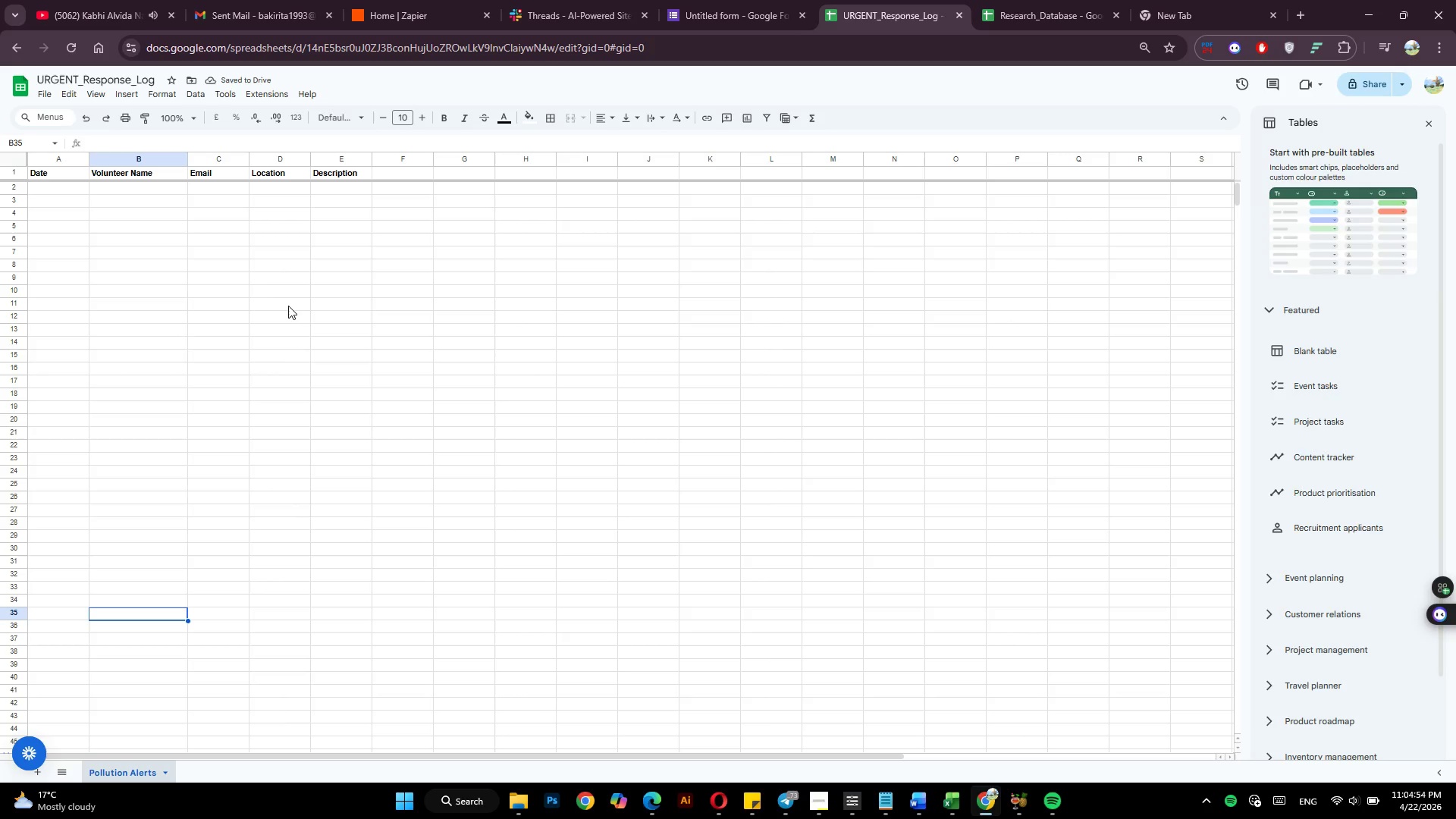 
wait(8.16)
 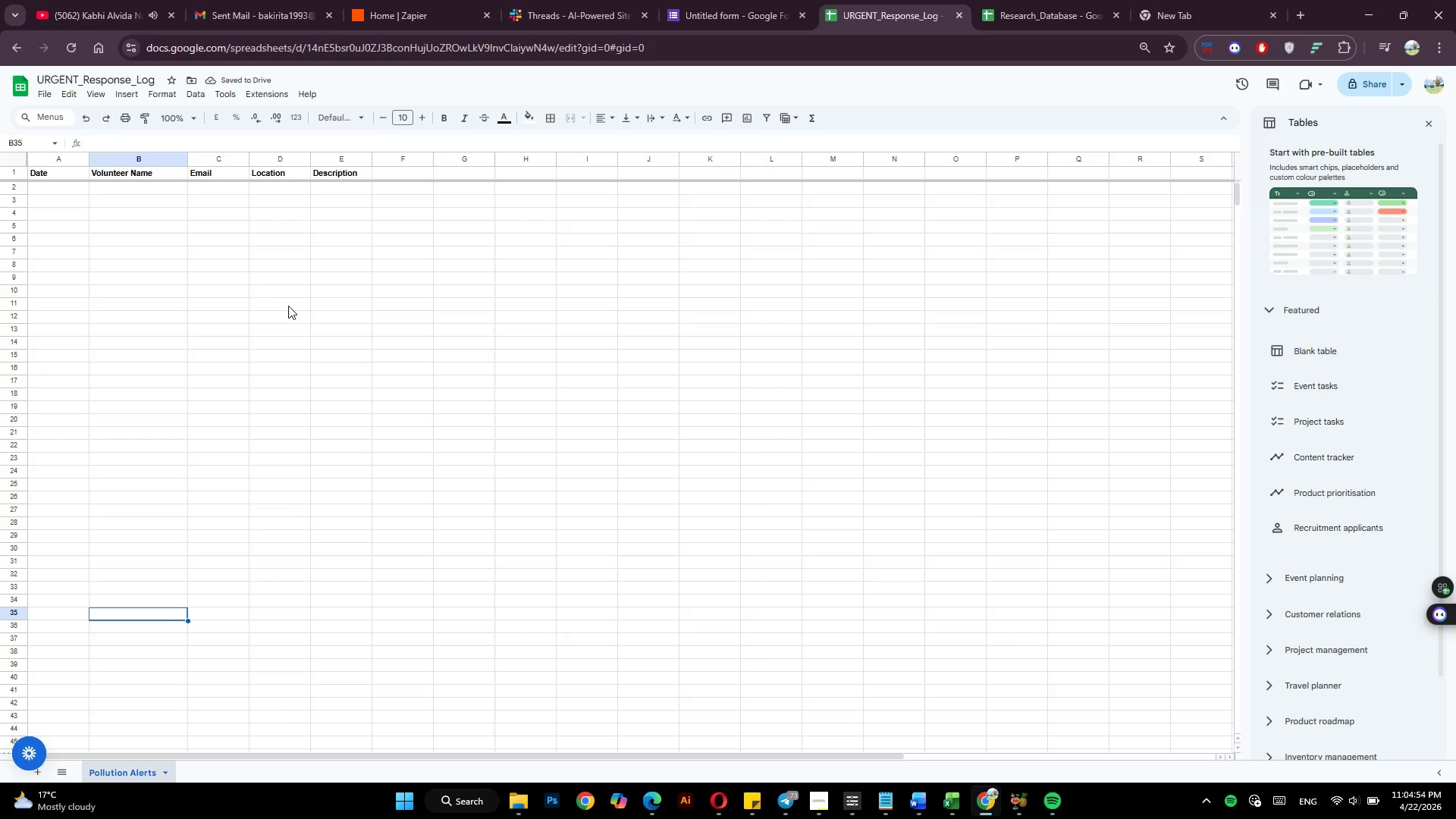 
left_click([546, 0])
 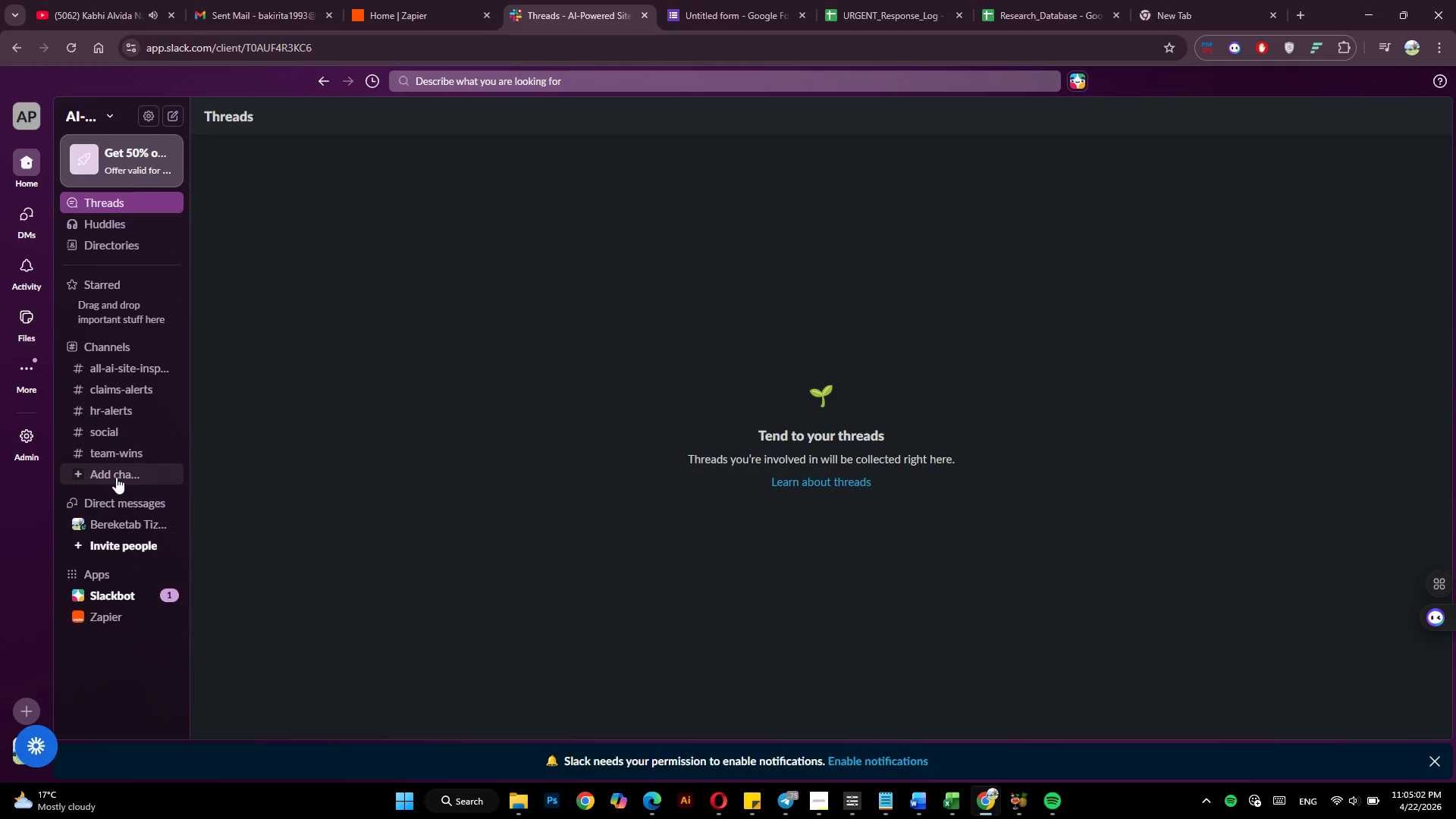 
left_click([117, 476])
 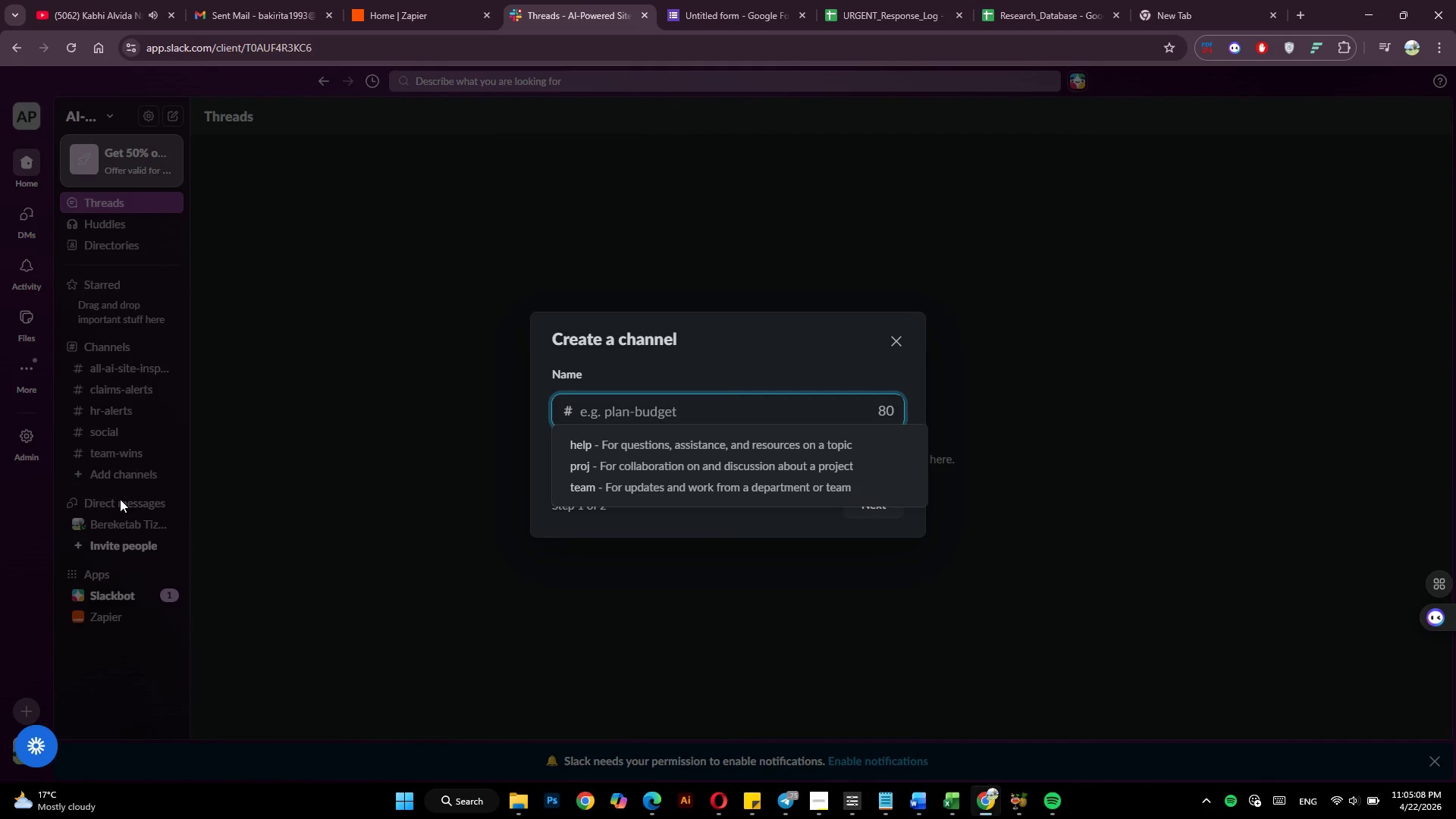 
wait(9.89)
 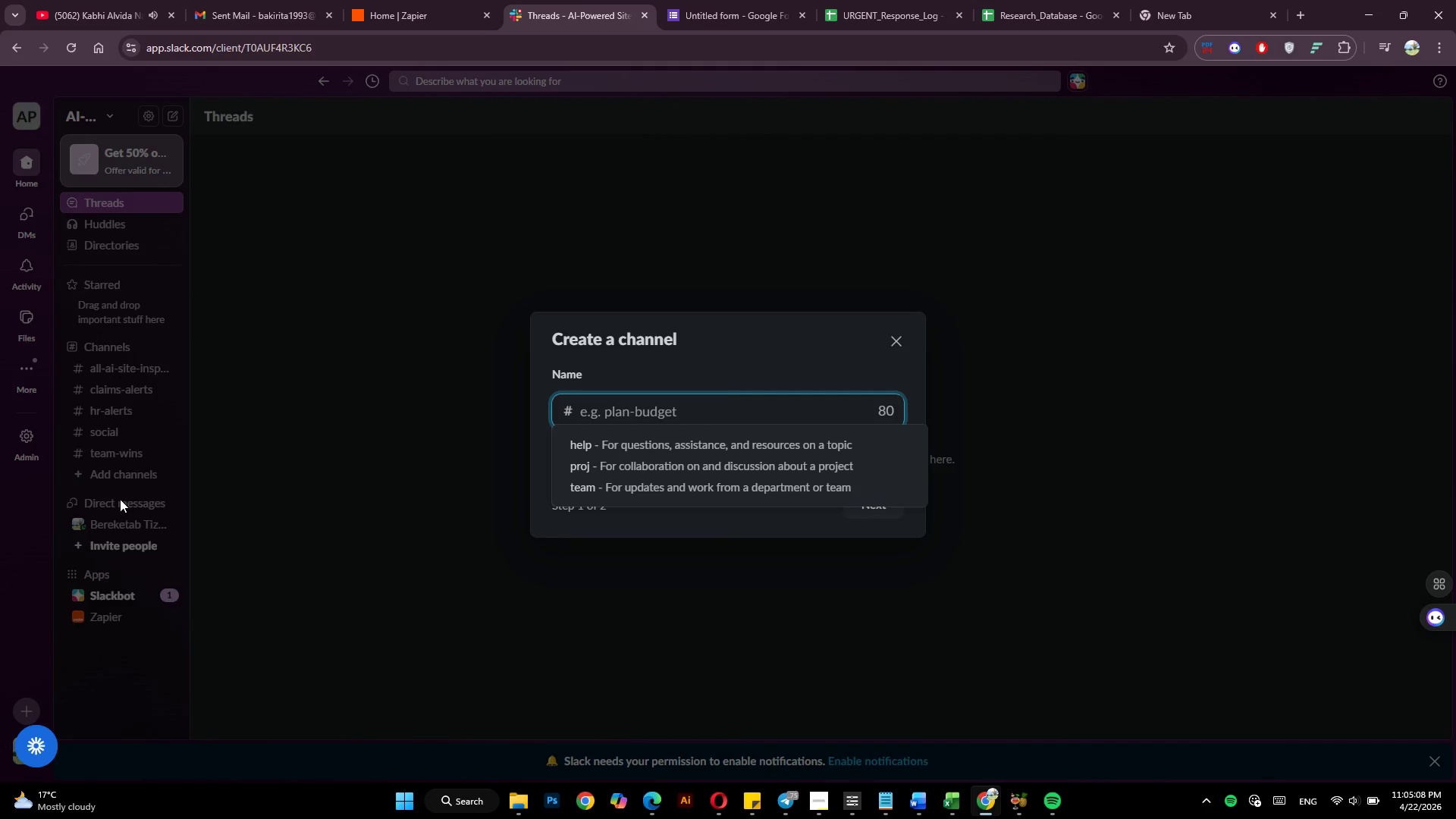 
type(pollution-alerts)
 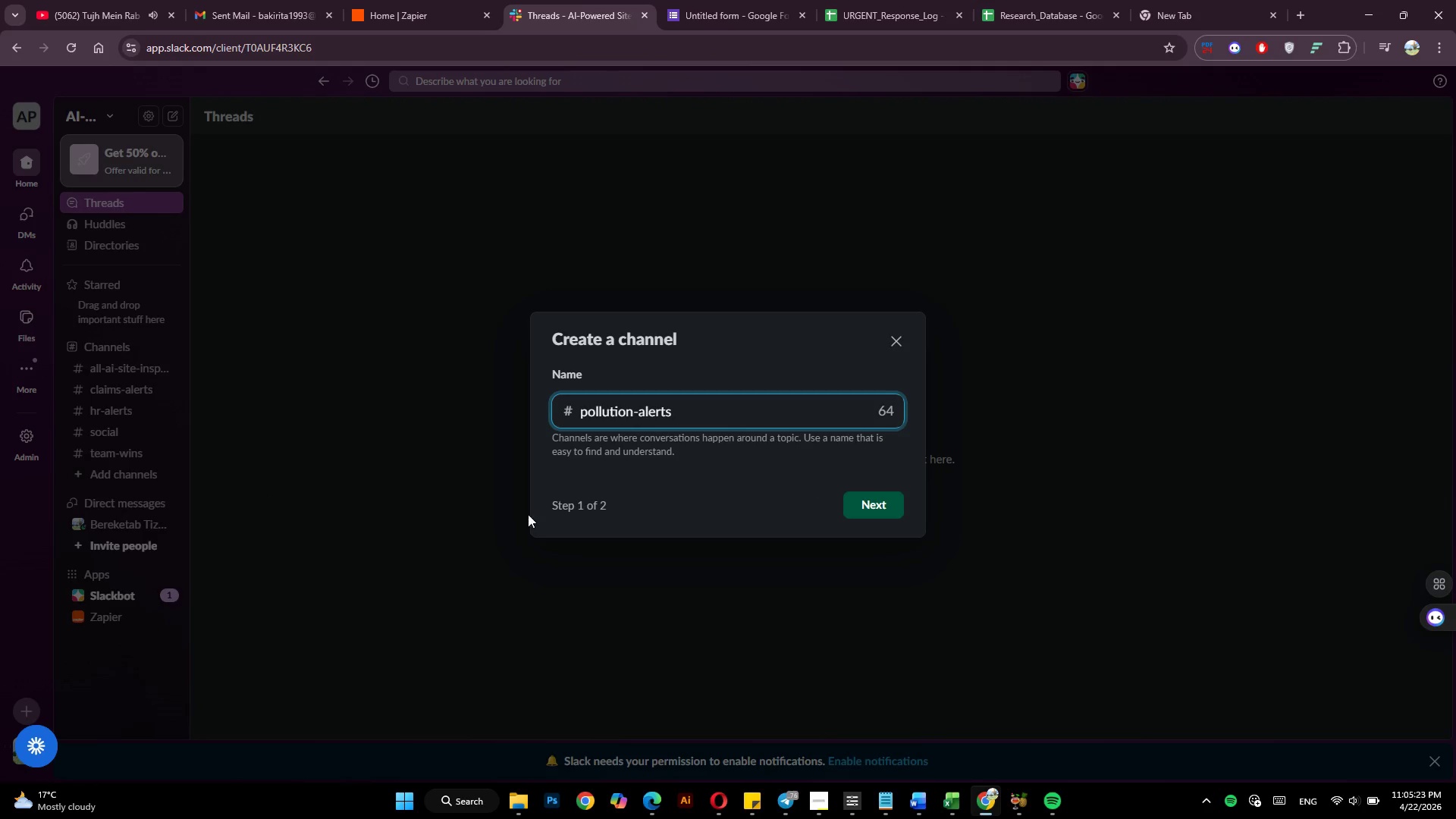 
wait(6.81)
 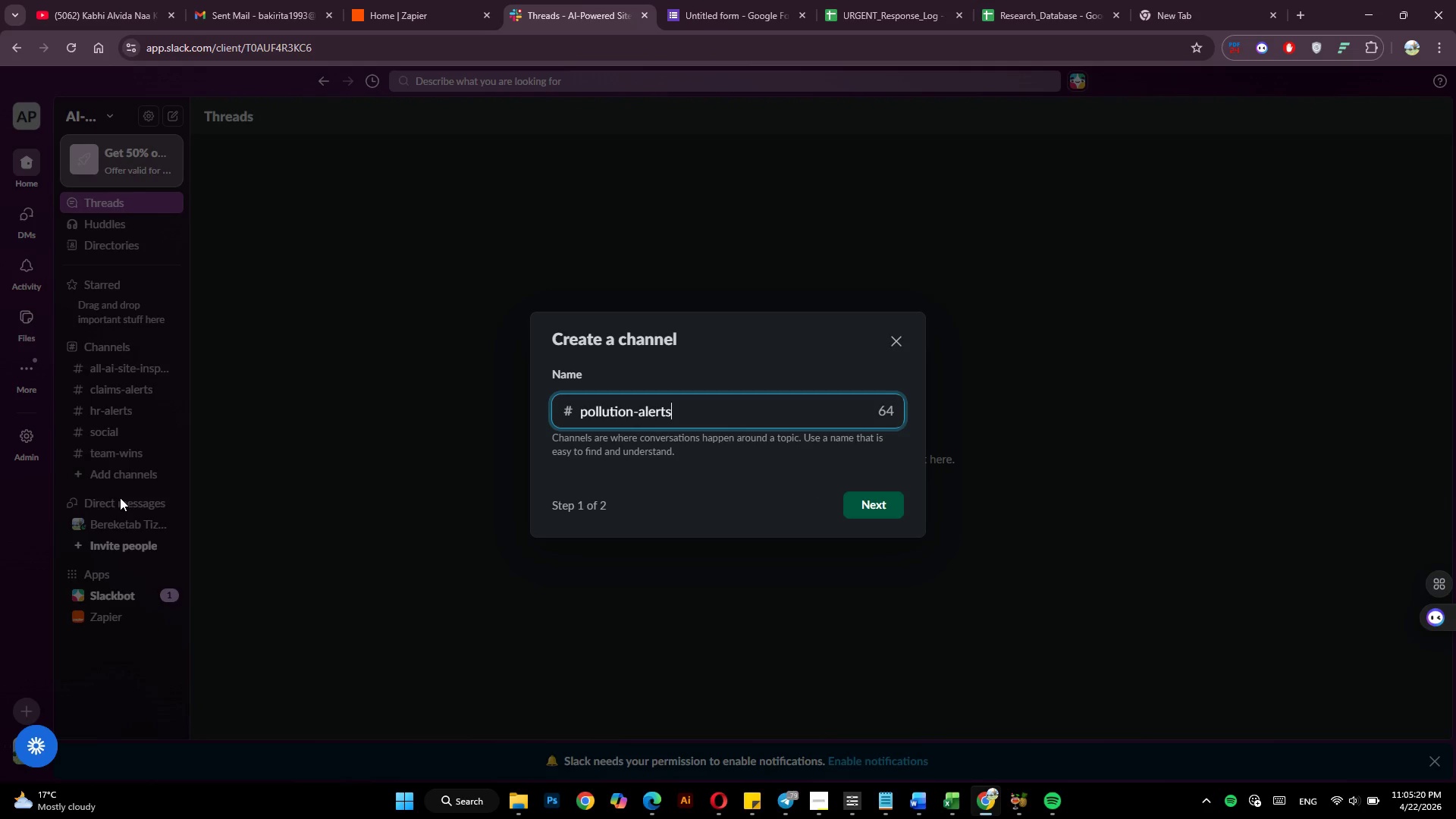 
left_click([877, 505])
 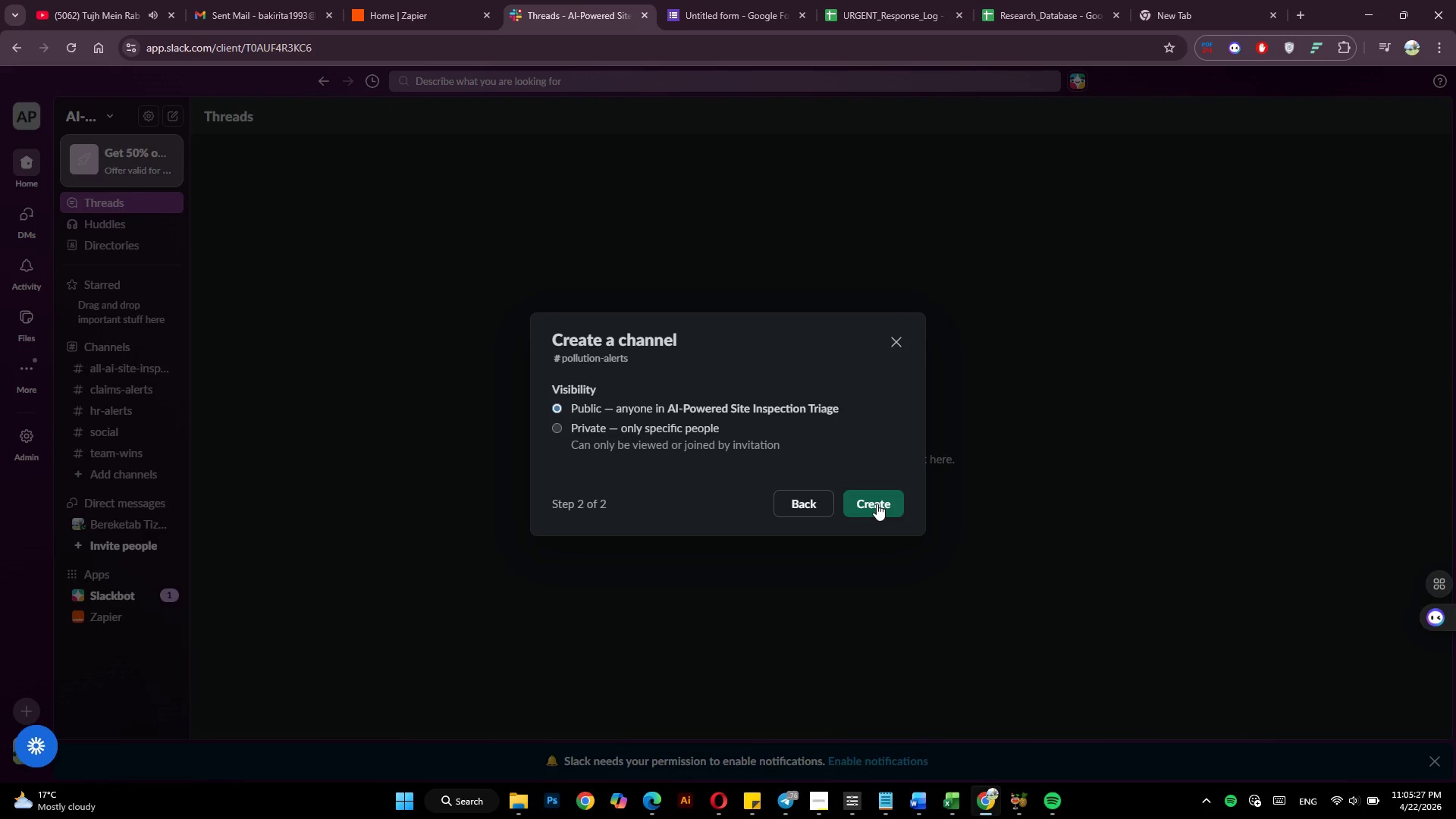 
left_click([877, 504])
 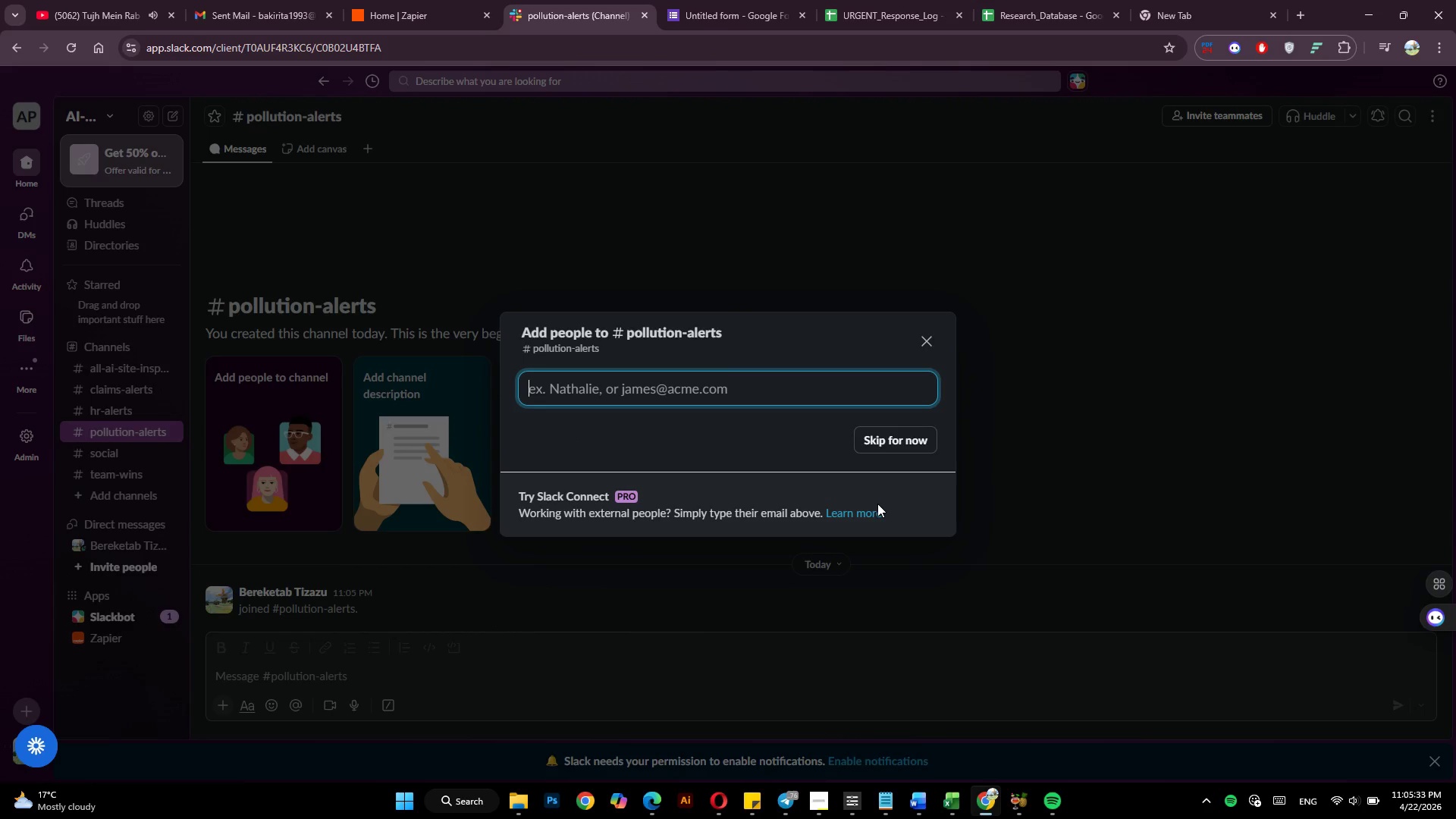 
wait(6.28)
 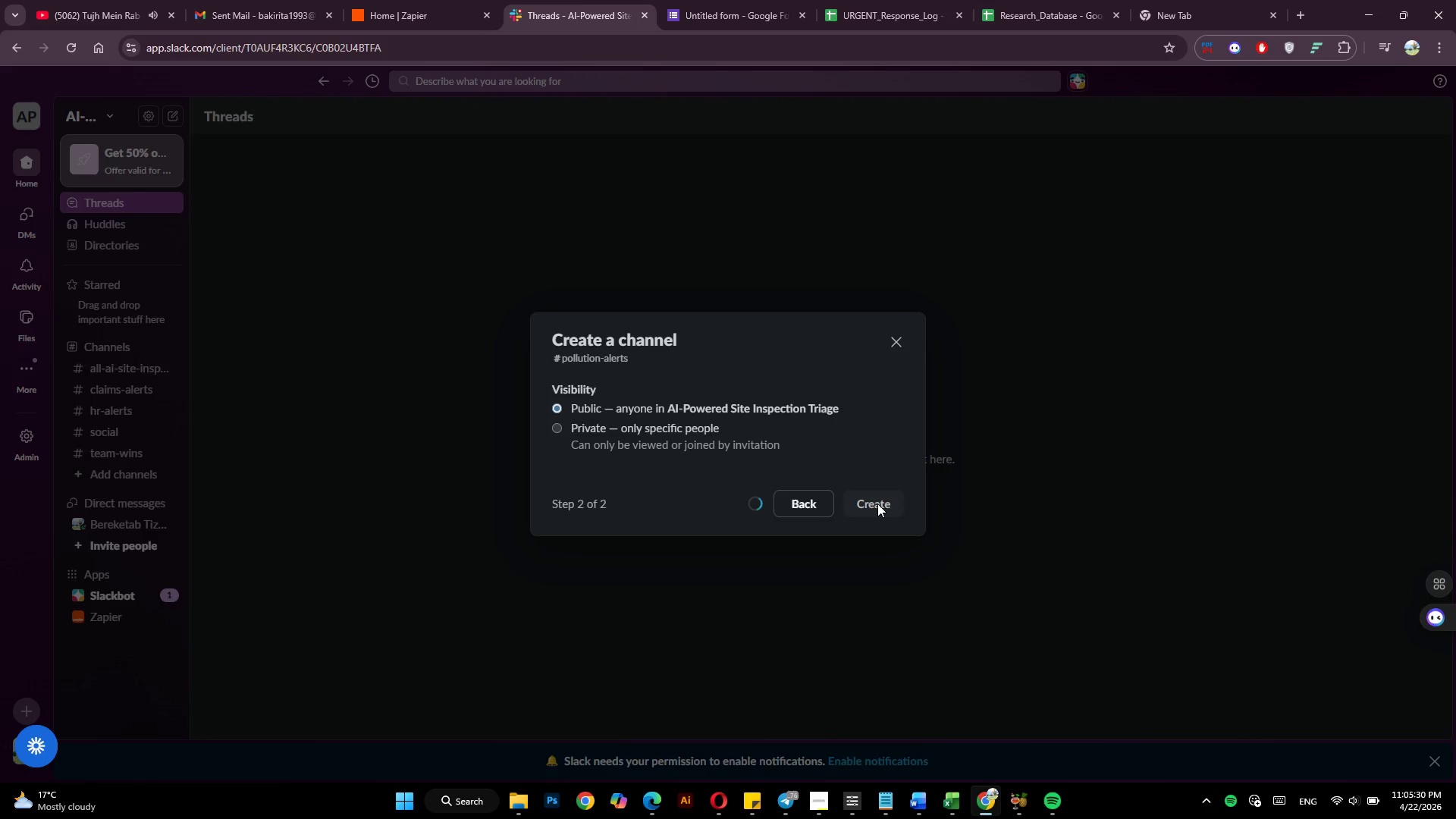 
left_click([908, 439])
 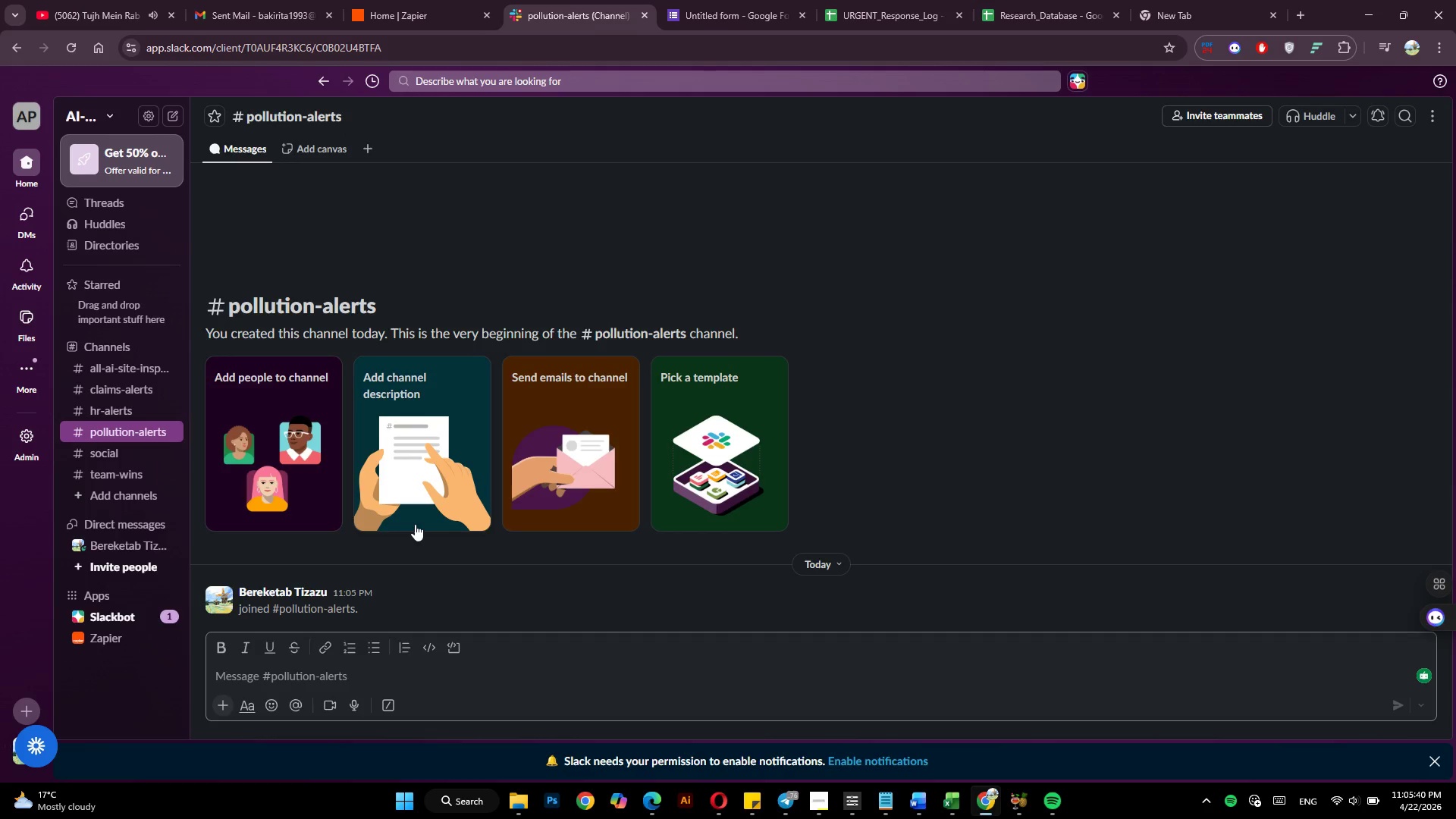 
wait(10.14)
 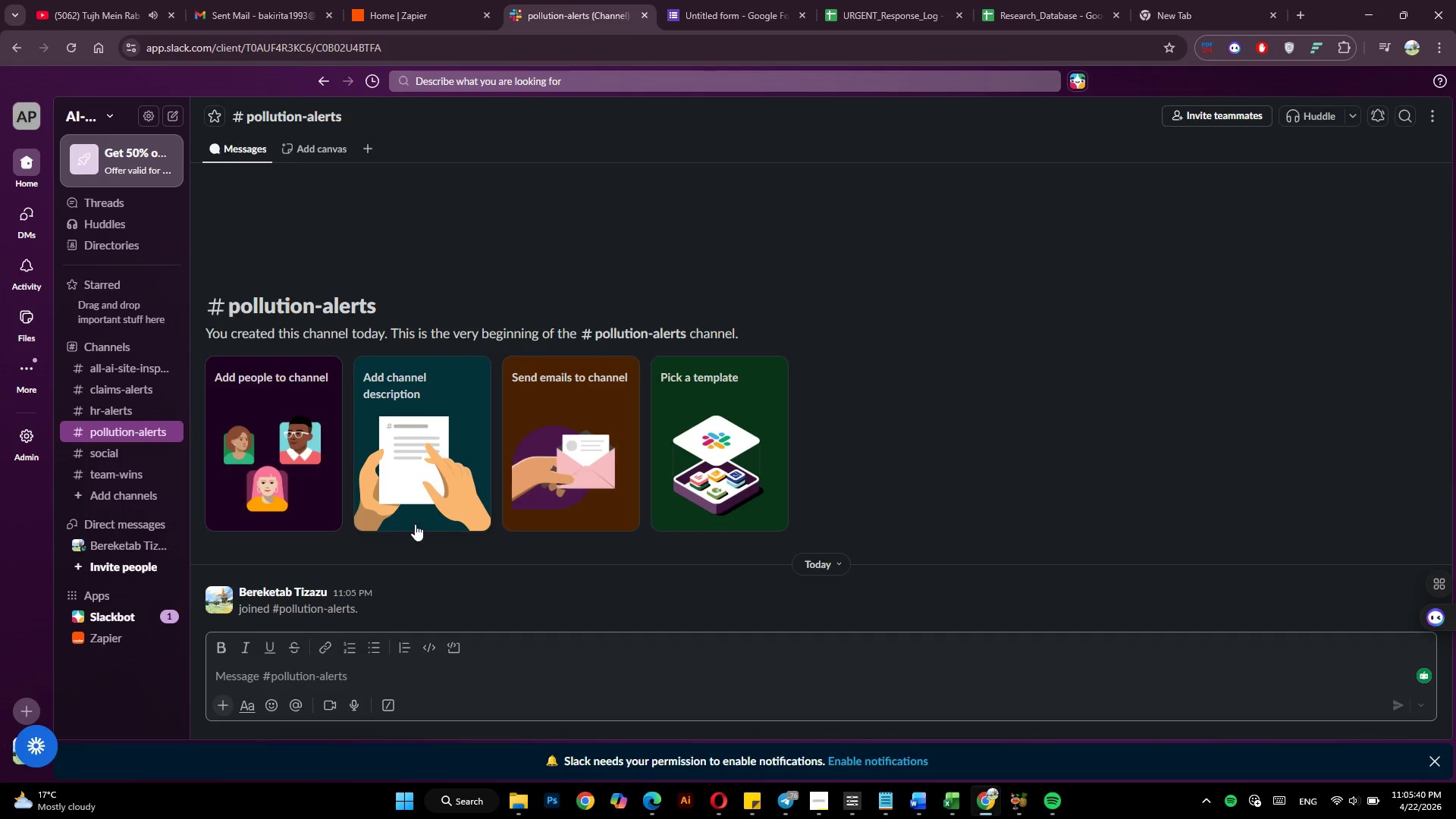 
left_click([406, 2])
 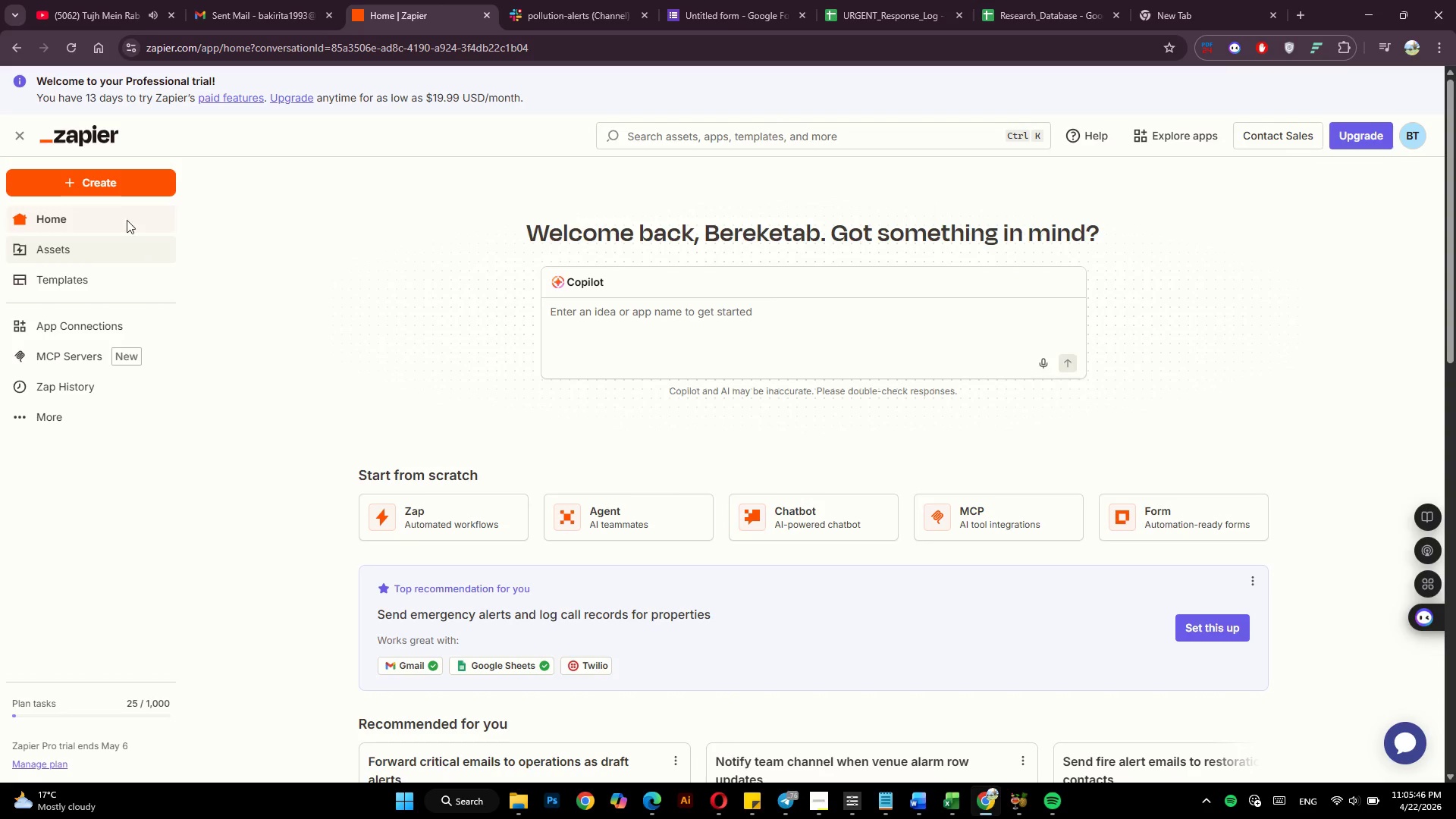 
left_click([111, 179])
 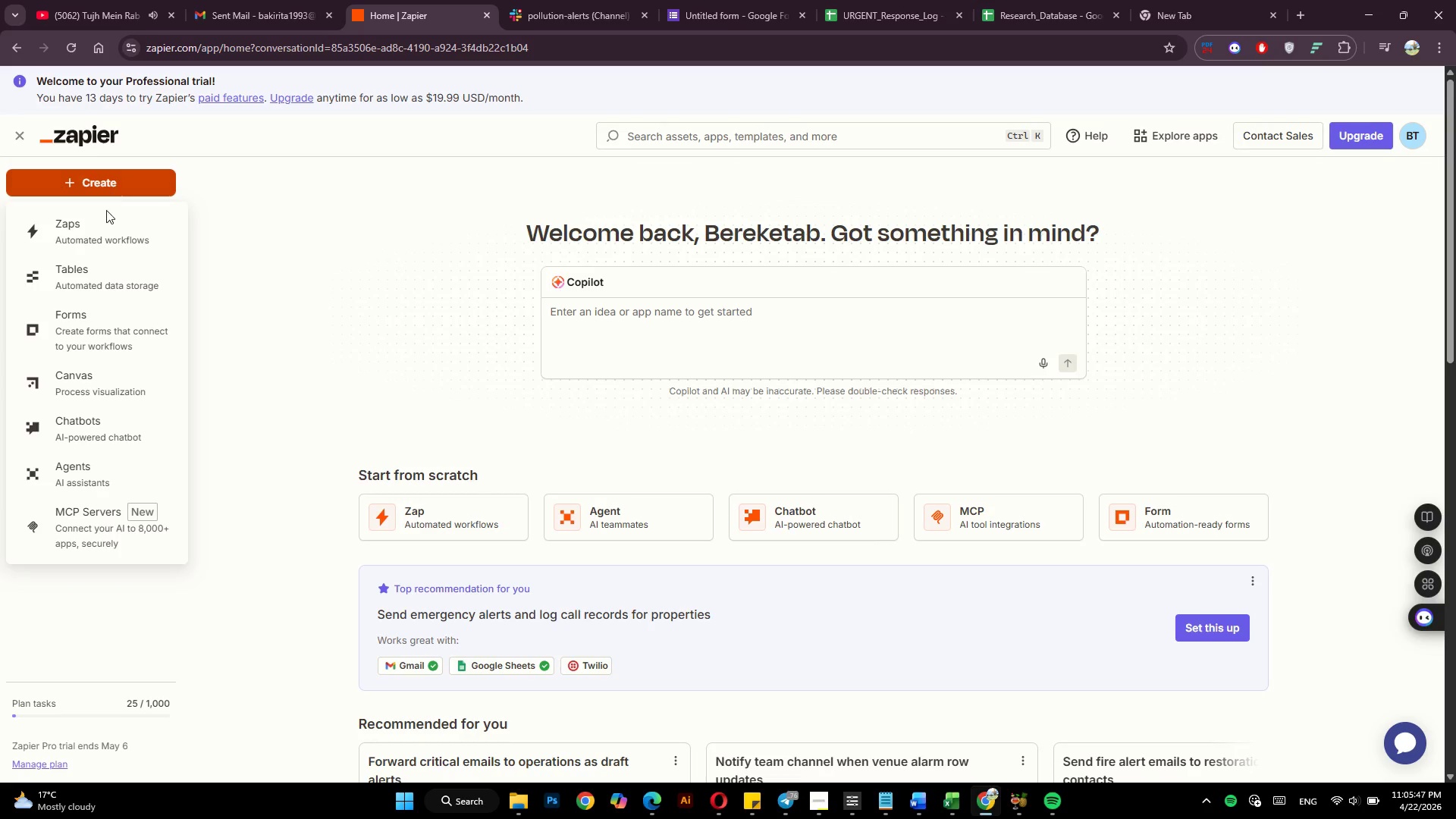 
left_click([98, 230])
 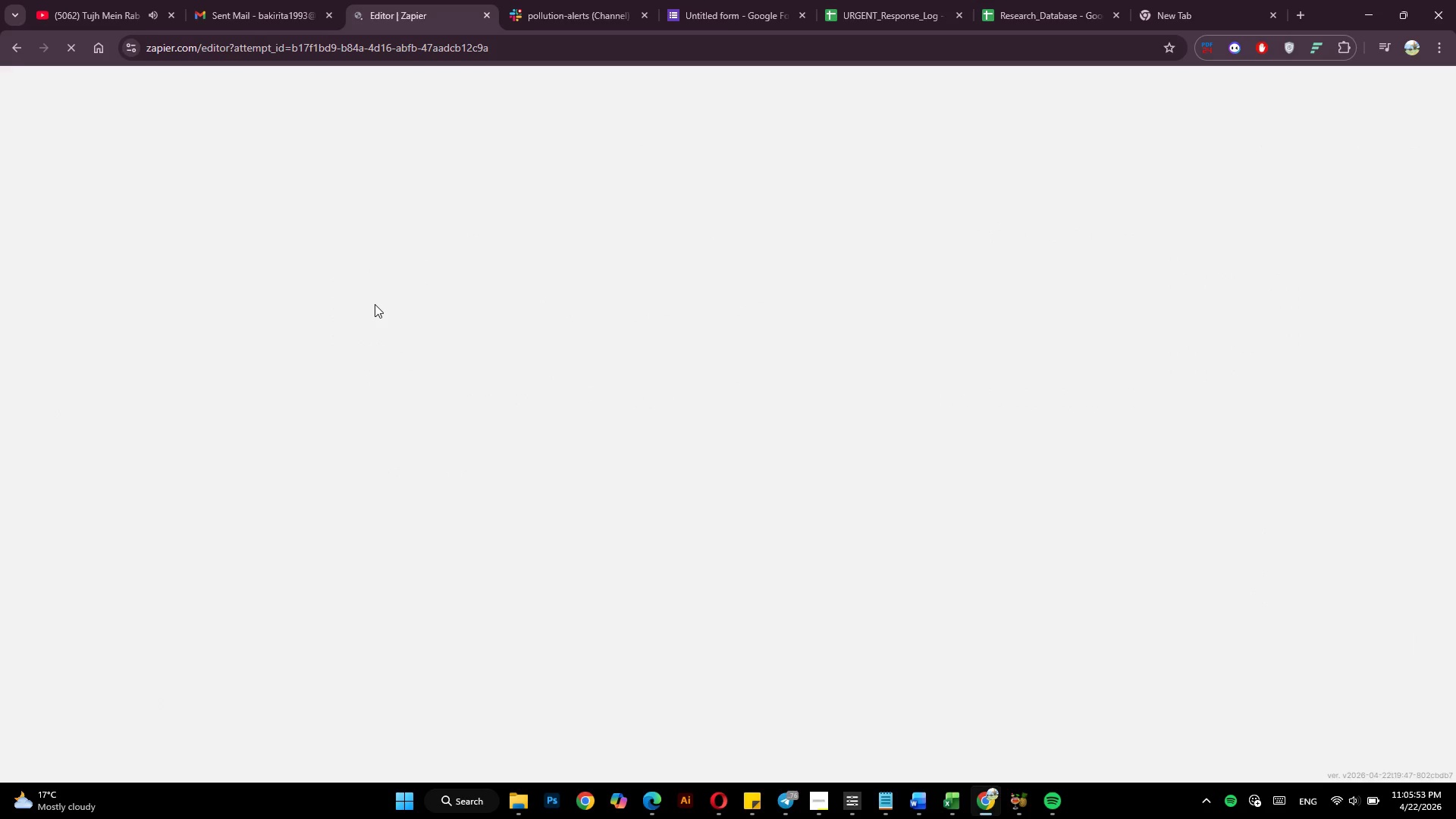 
wait(10.61)
 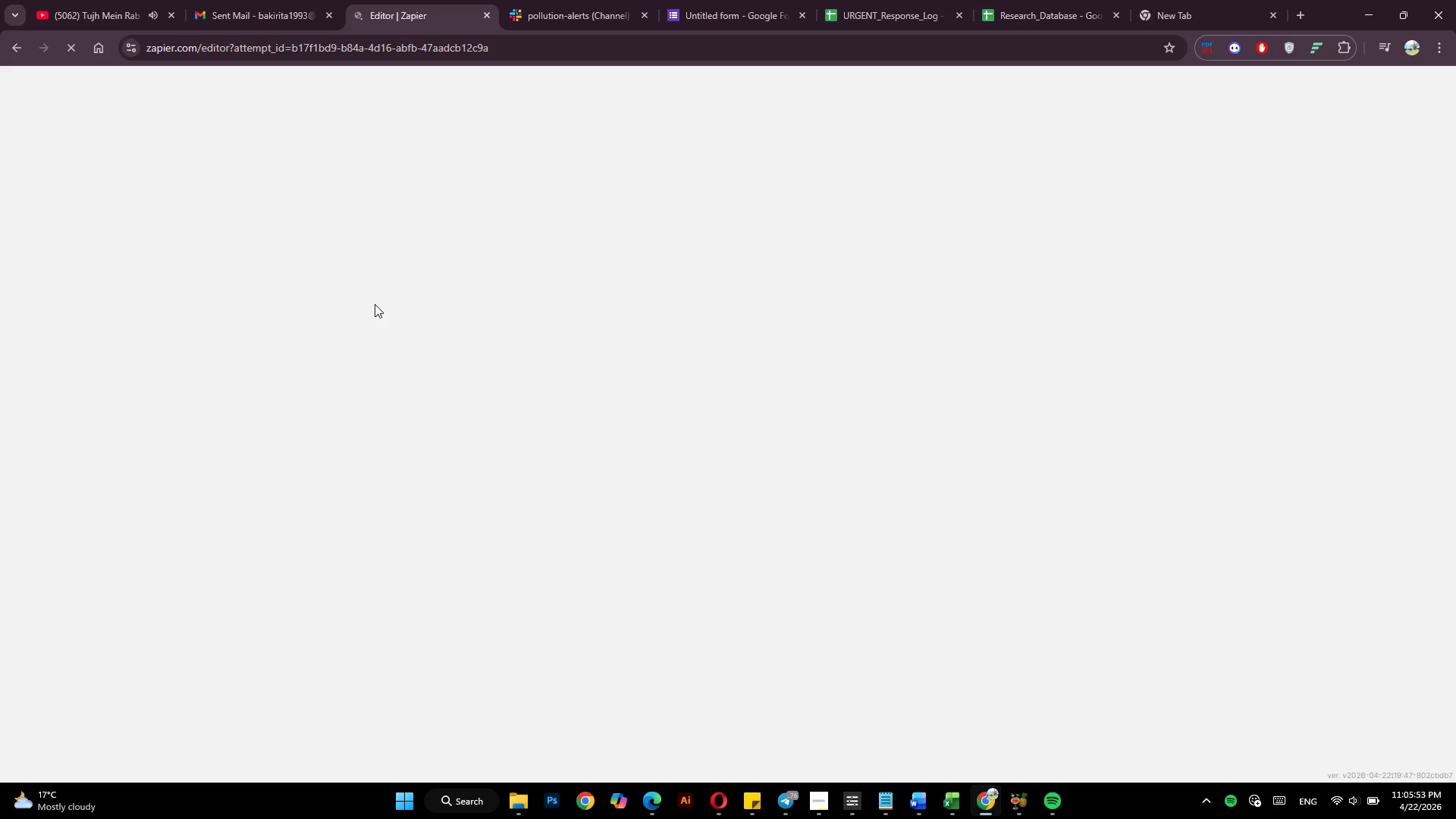 
left_click([823, 801])